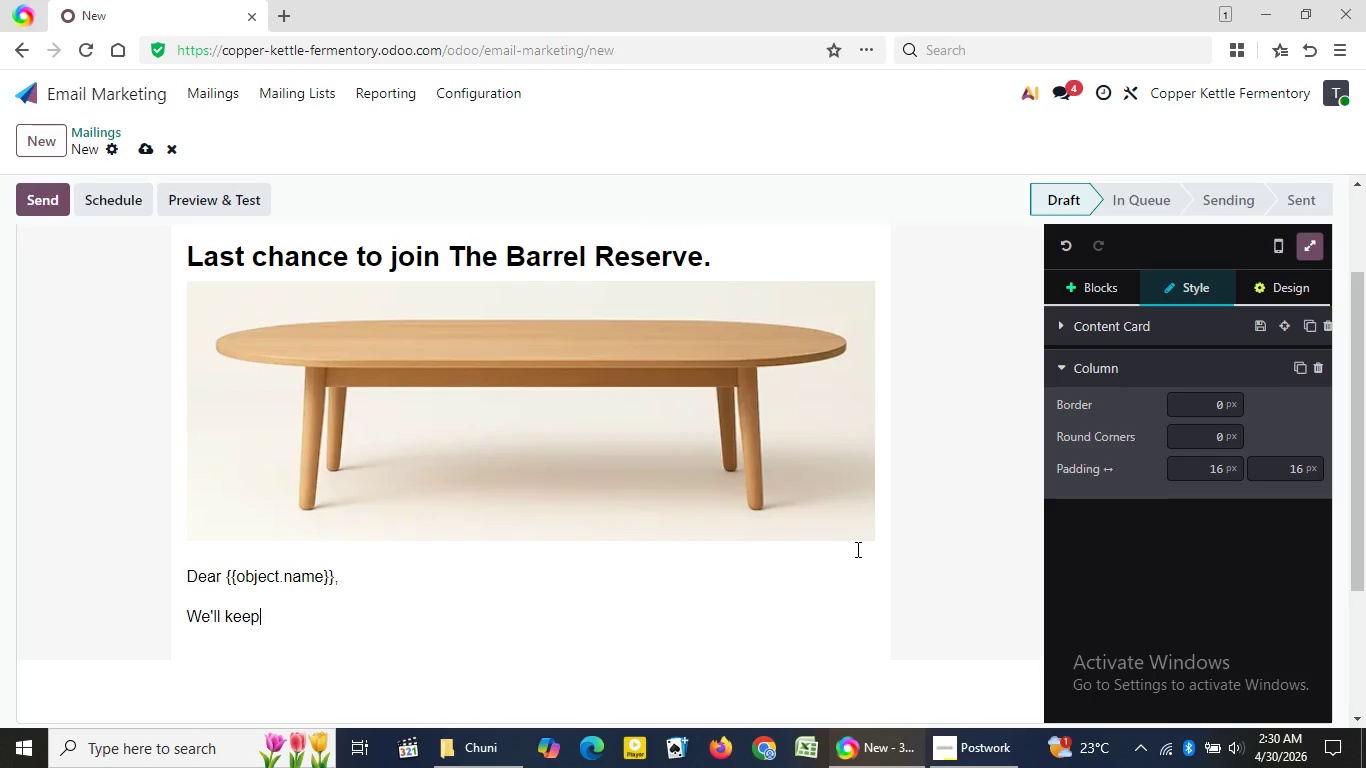 
wait(7.86)
 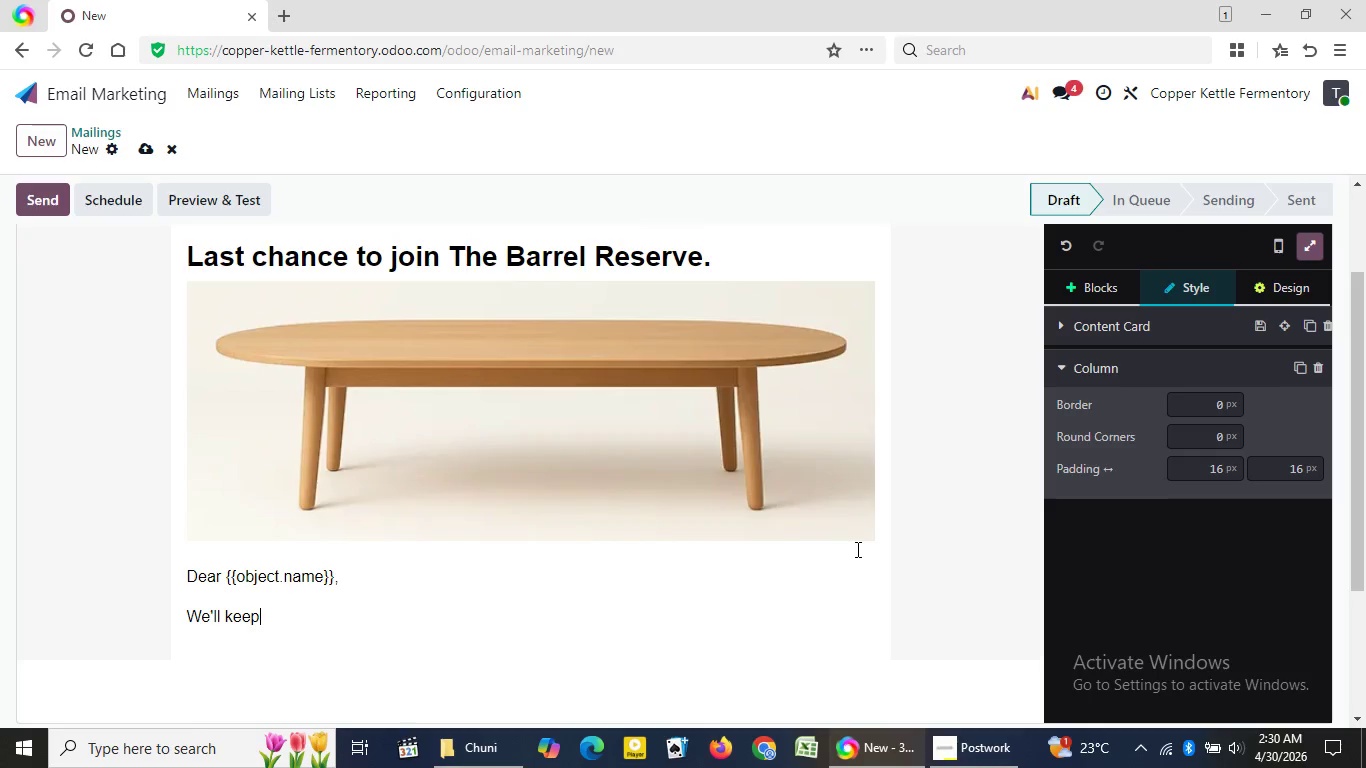 
key(Space)
 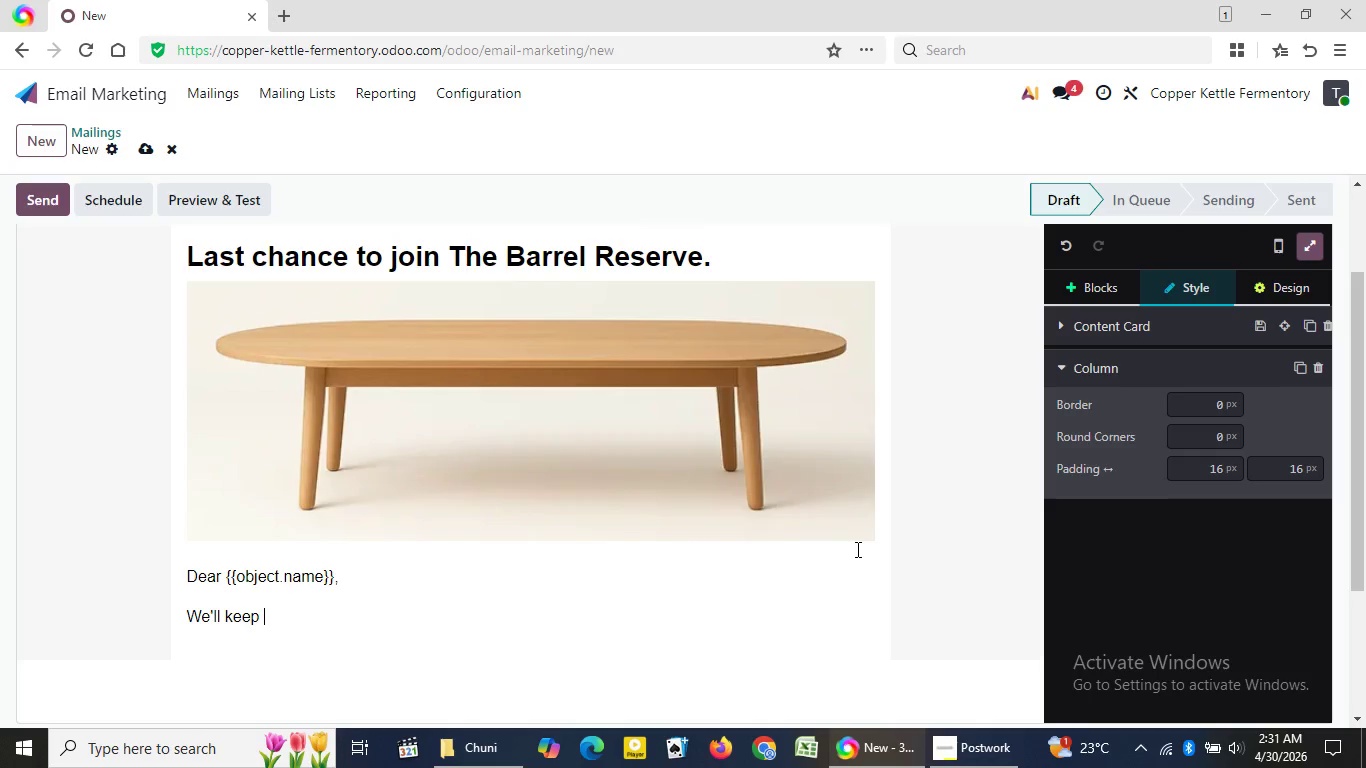 
wait(19.09)
 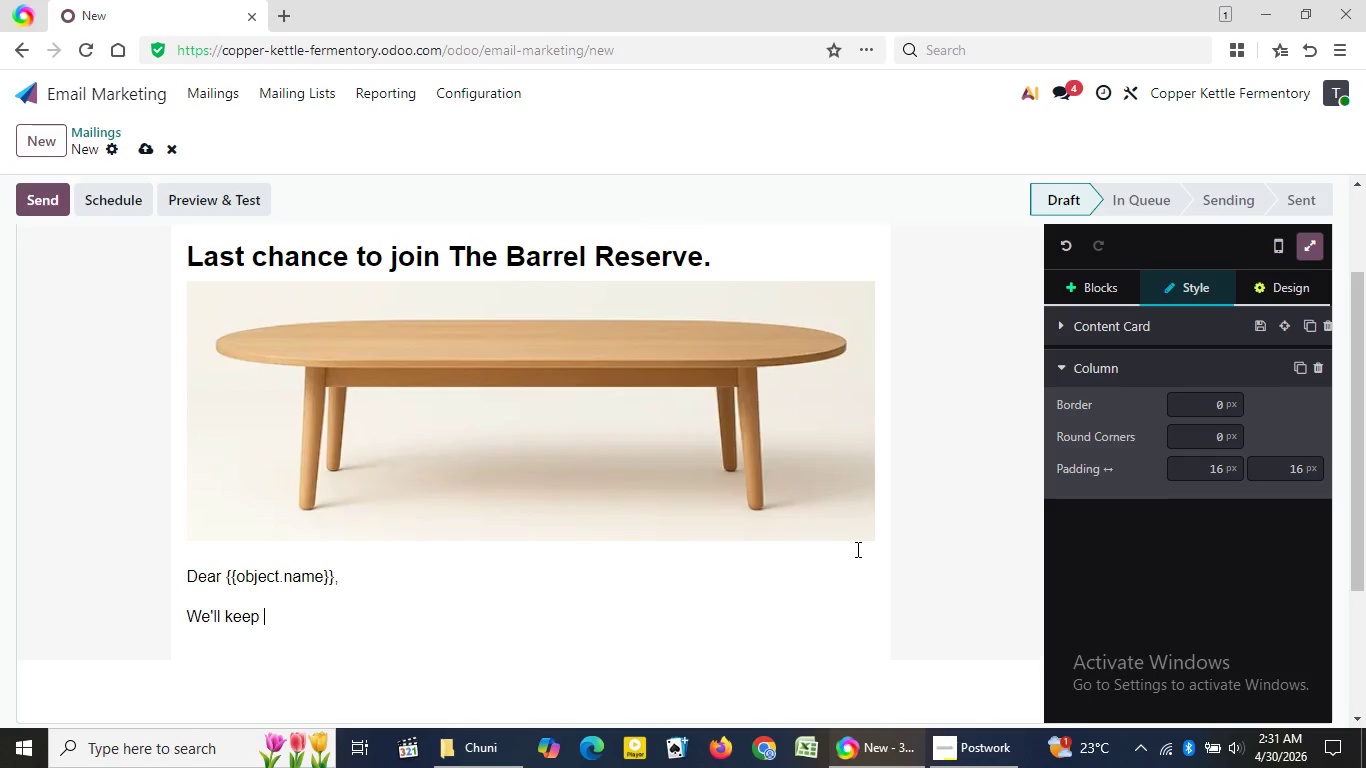 
type(this)
 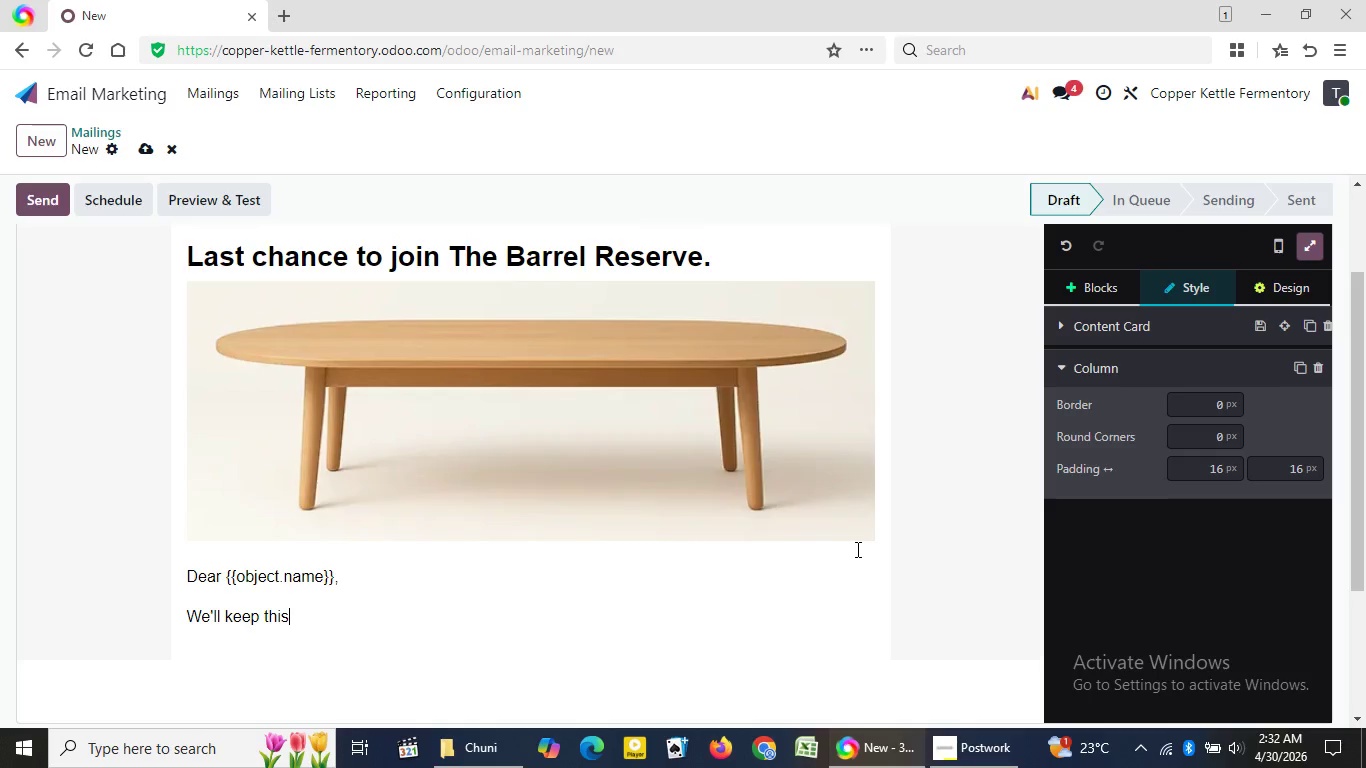 
wait(63.77)
 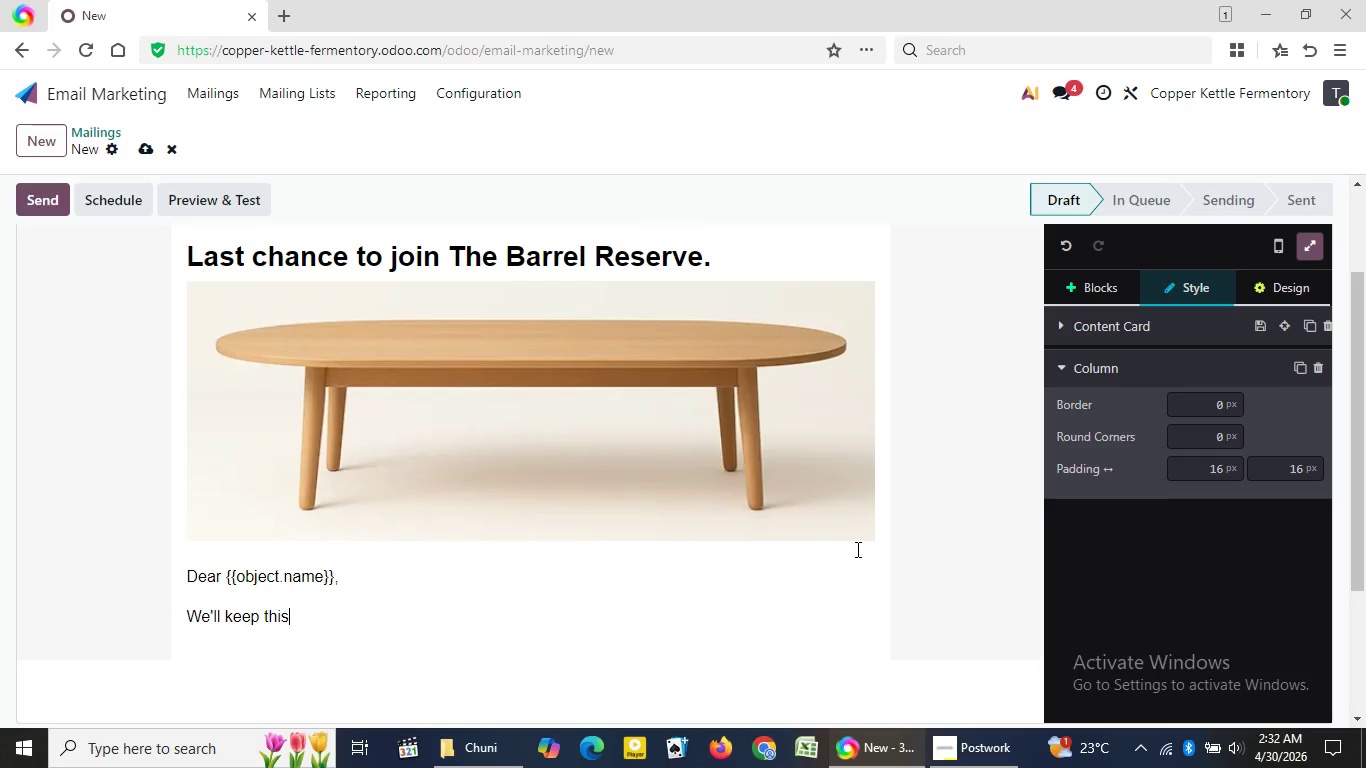 
type( brief.)
 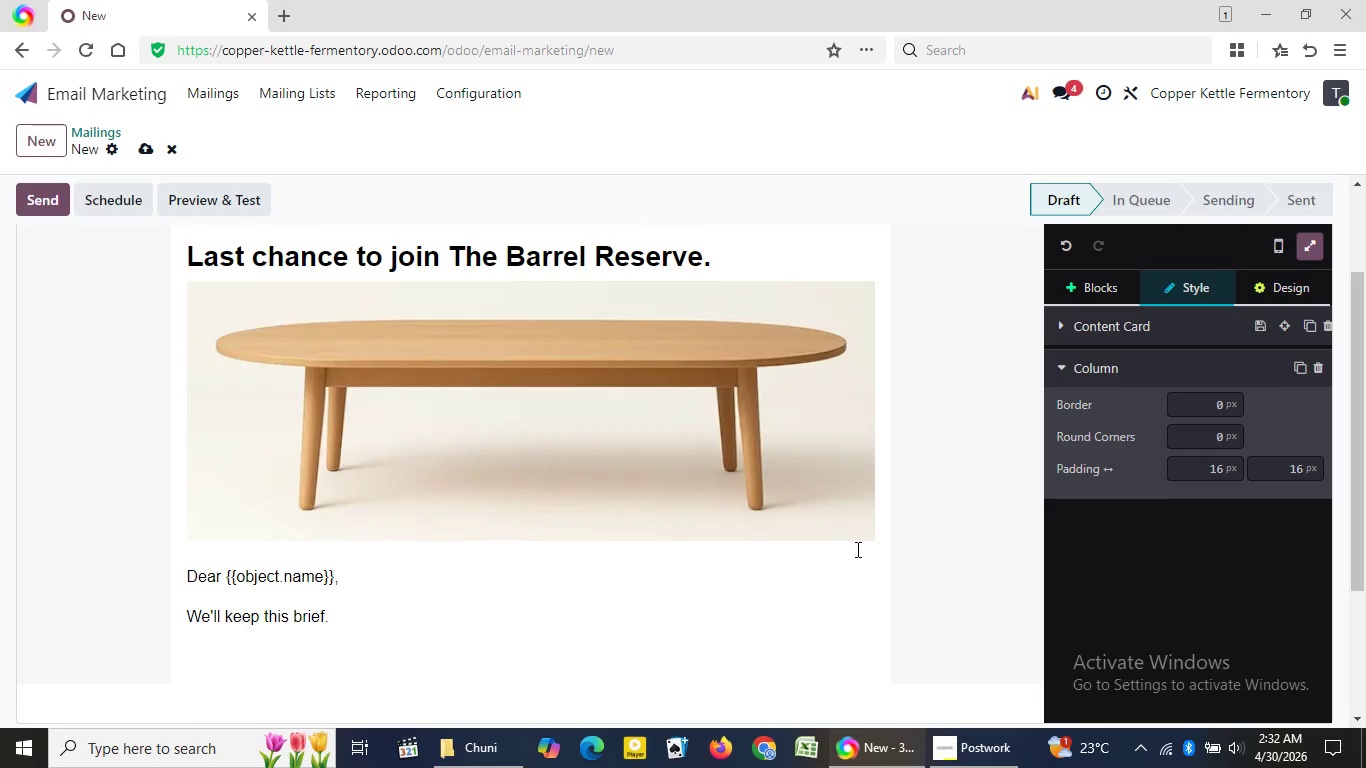 
key(Shift+Enter)
 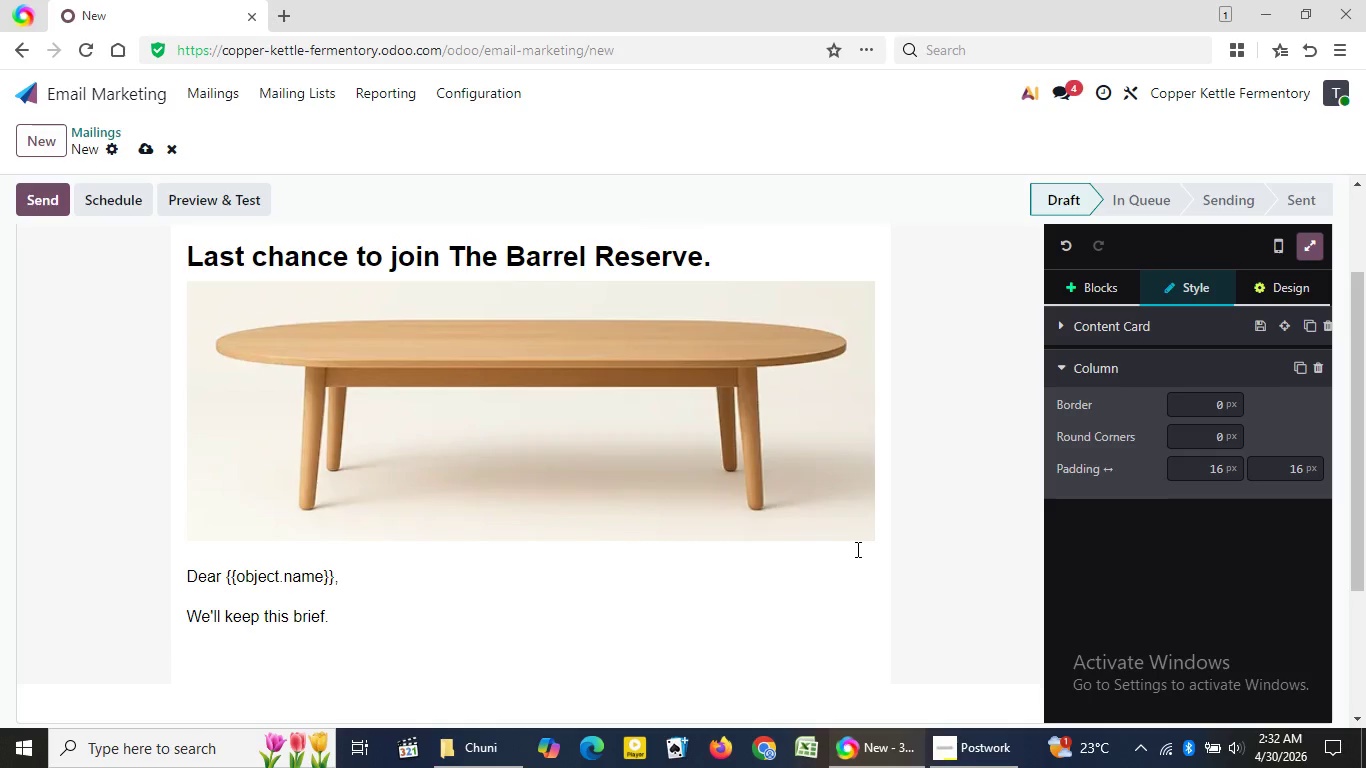 
hold_key(key=ShiftLeft, duration=0.39)
 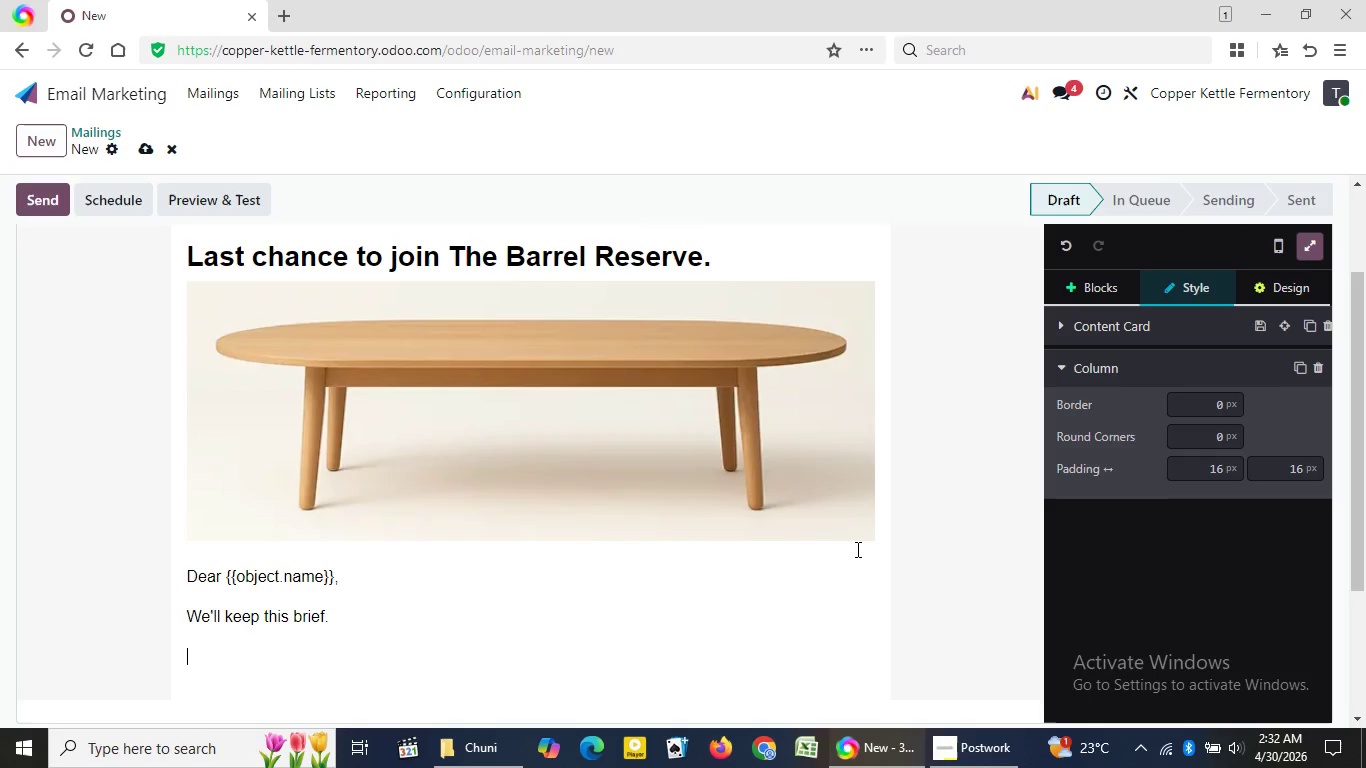 
key(Backspace)
 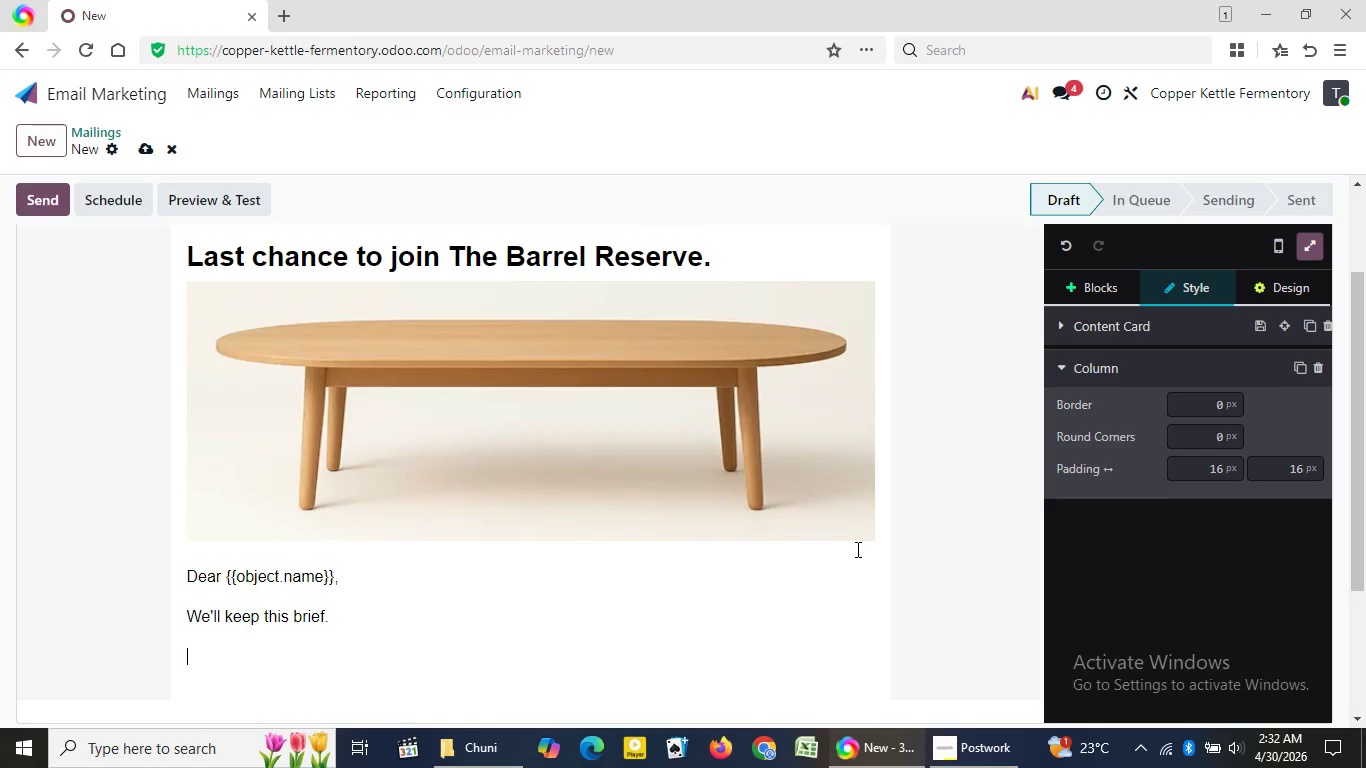 
key(Enter)
 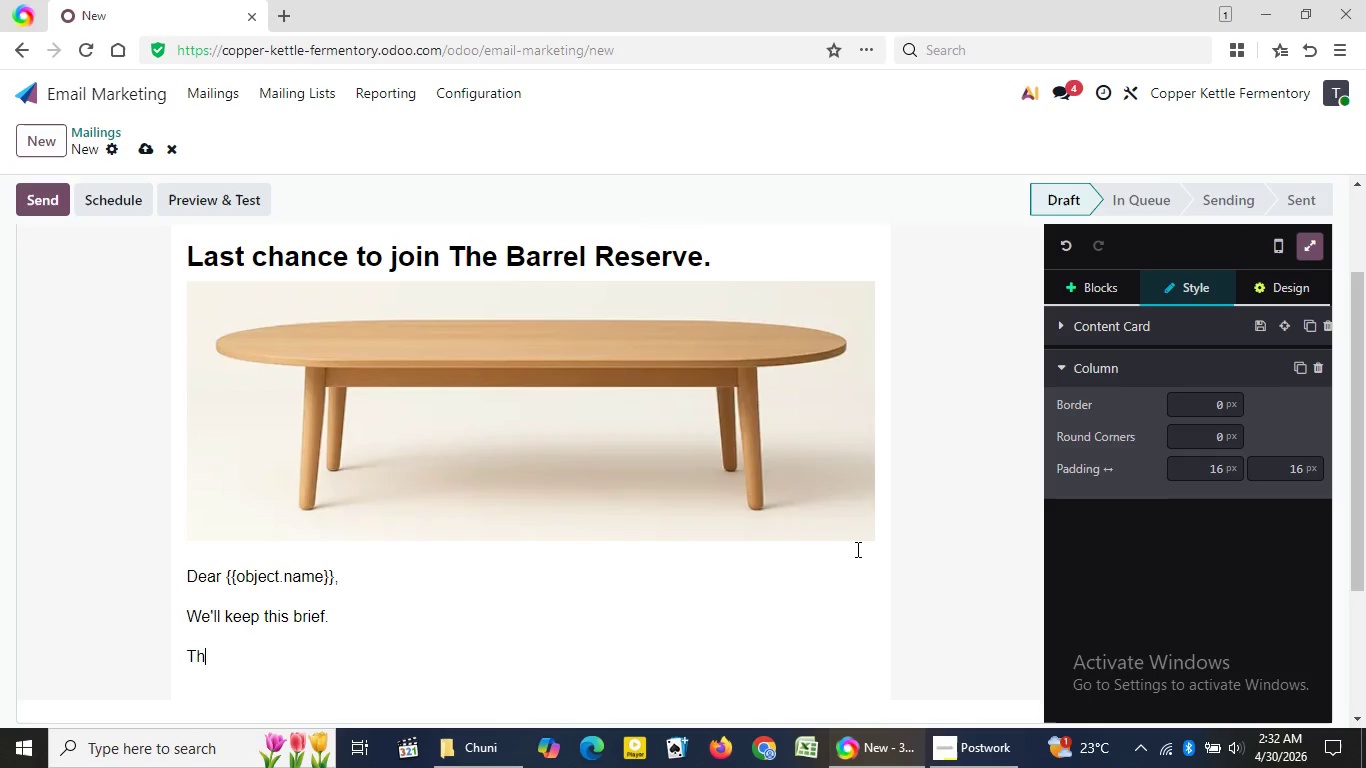 
type(The Ba)
 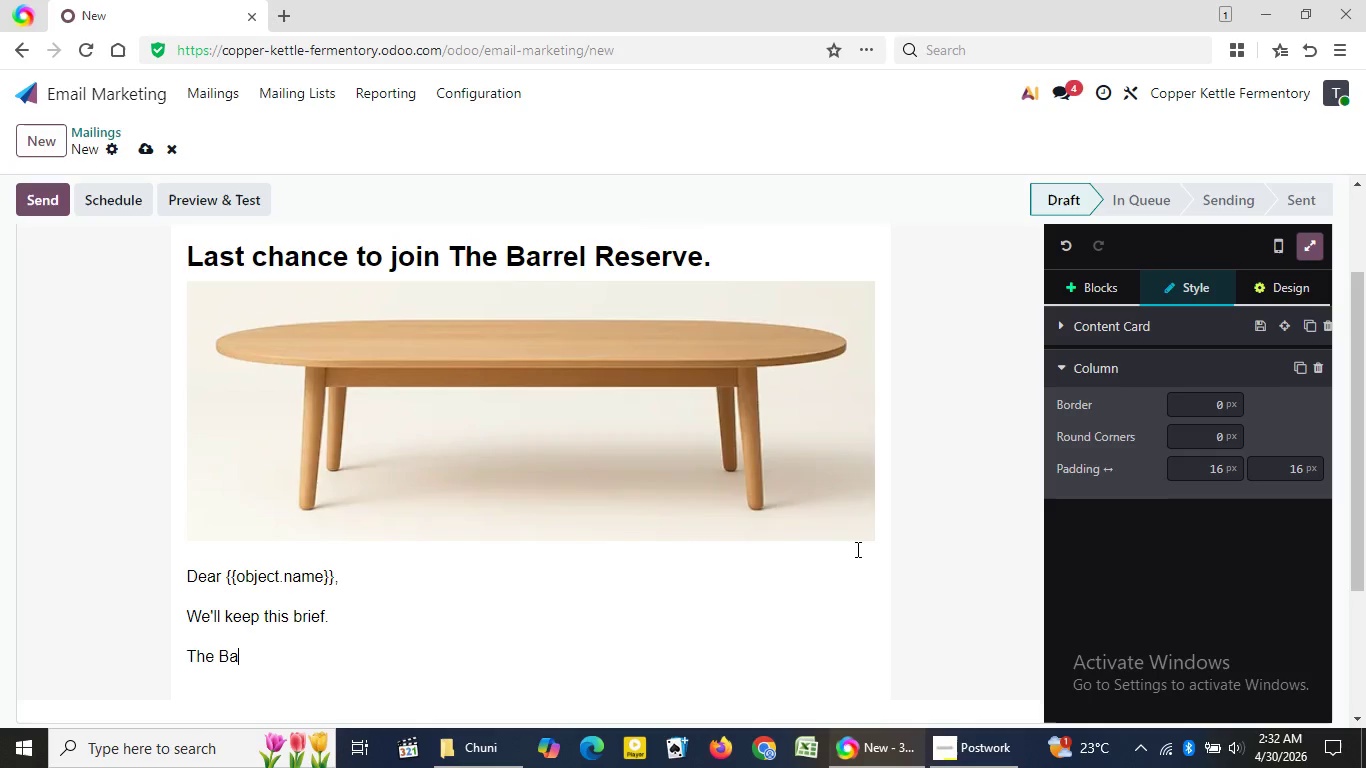 
type(rrel Reserve is almost full)
 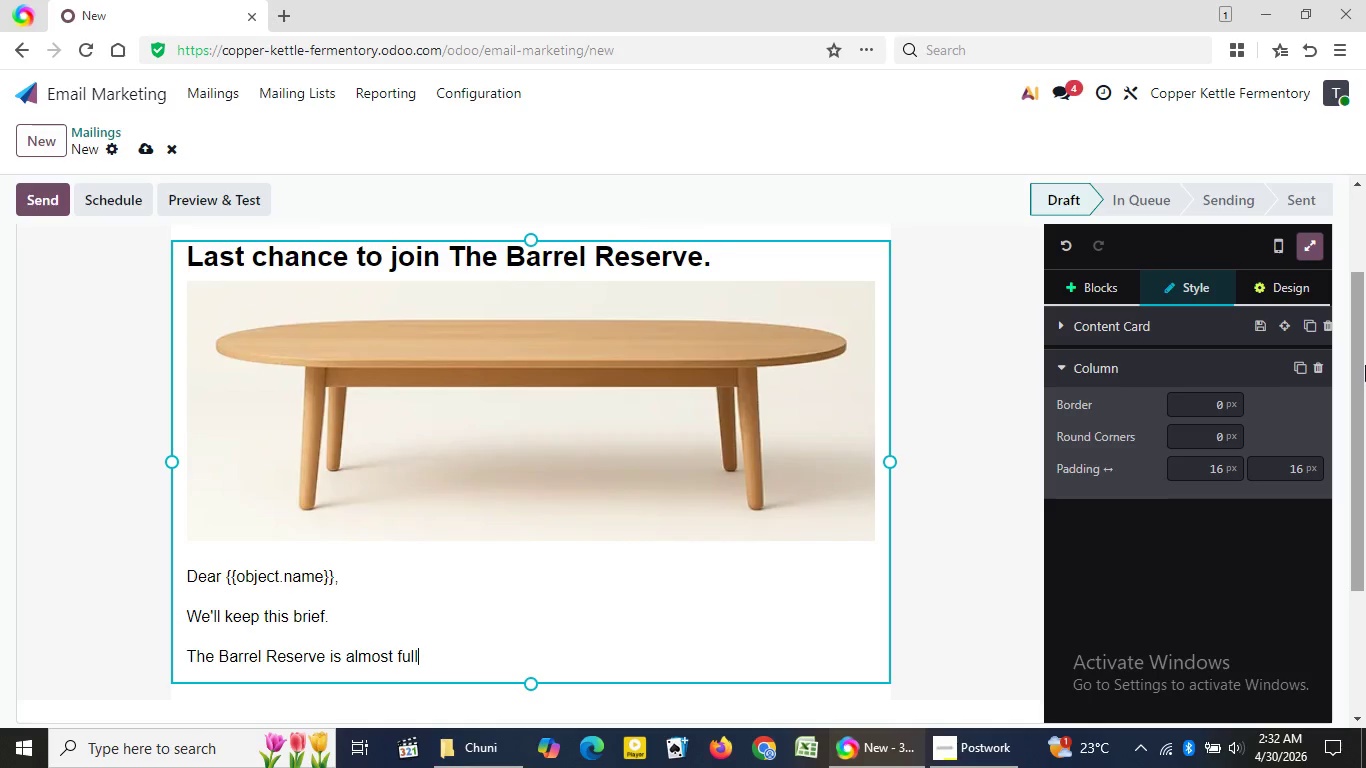 
left_click_drag(start_coordinate=[1360, 367], to_coordinate=[1365, 447])
 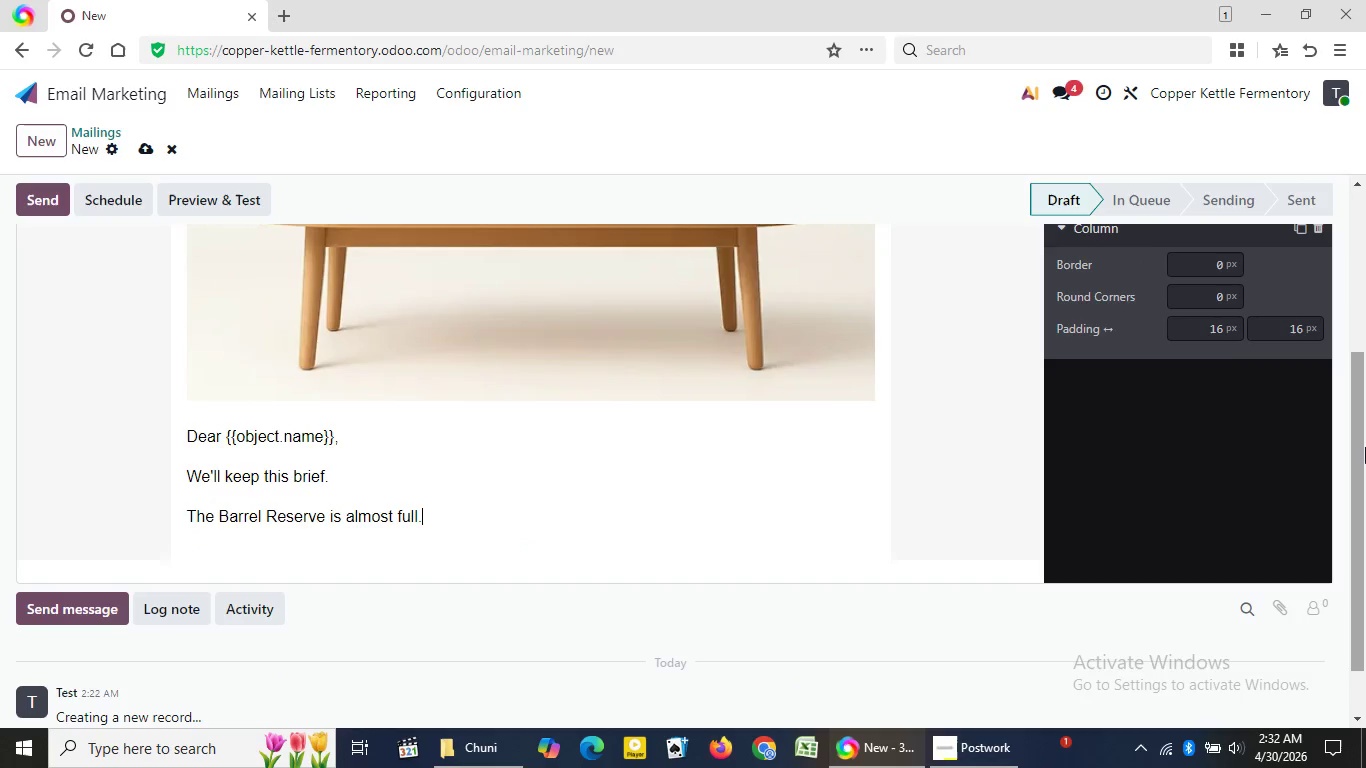 
key(Period)
 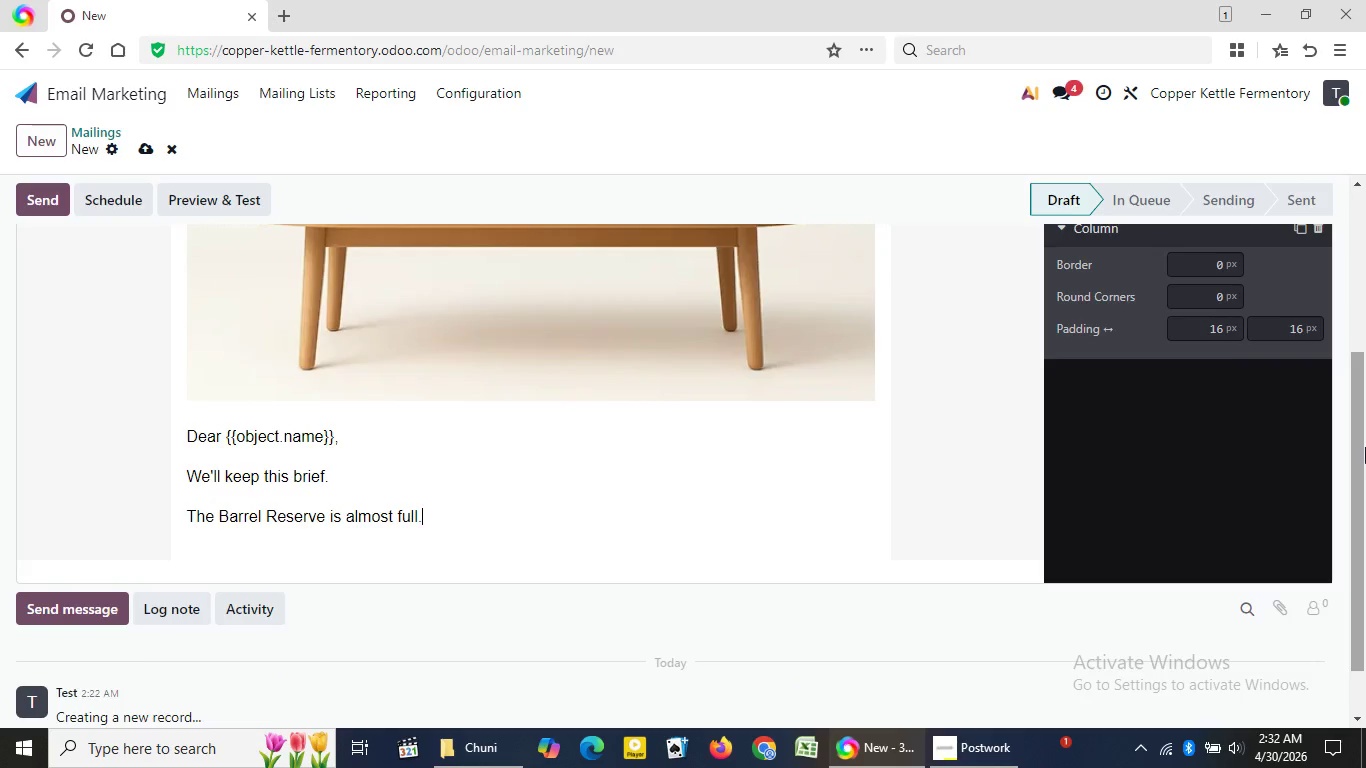 
key(Enter)
 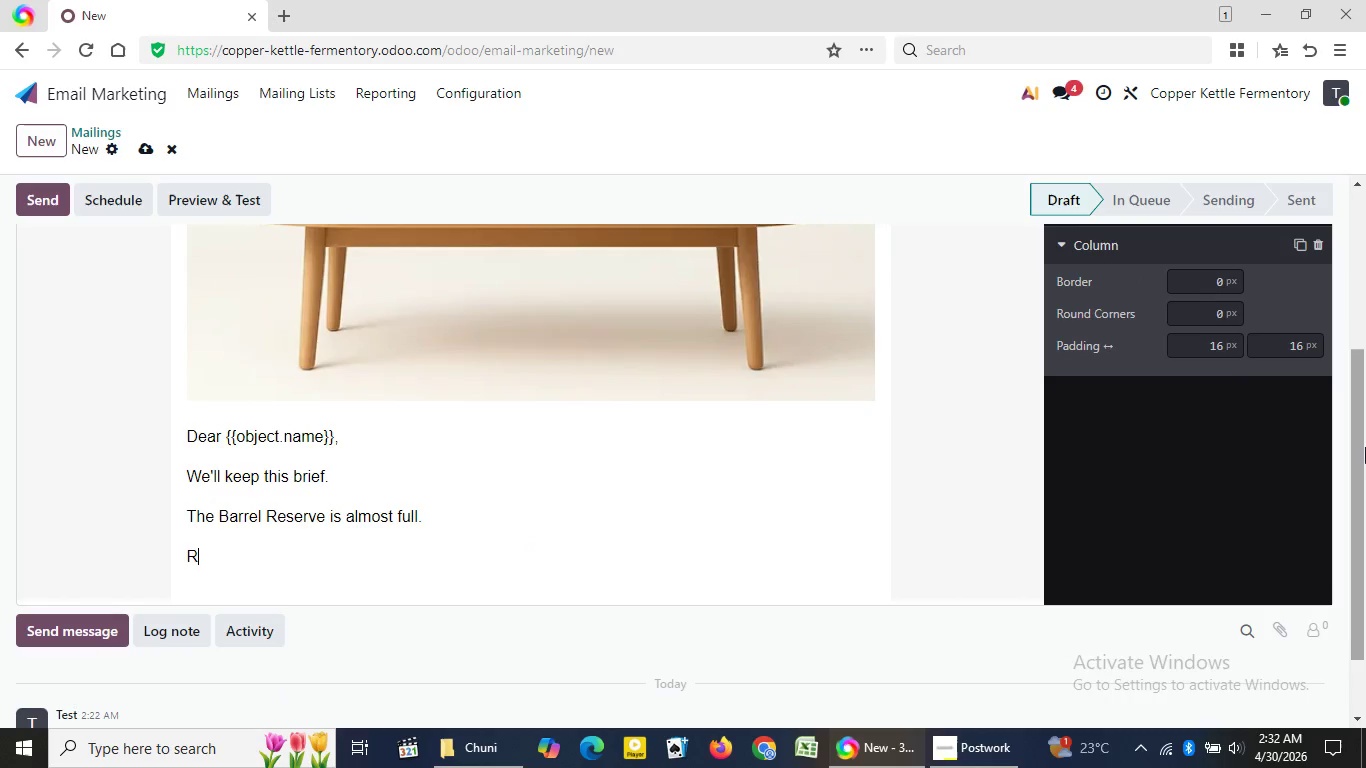 
type(Rhis)
key(Backspace)
key(Backspace)
key(Backspace)
key(Backspace)
type(This is your fina)
 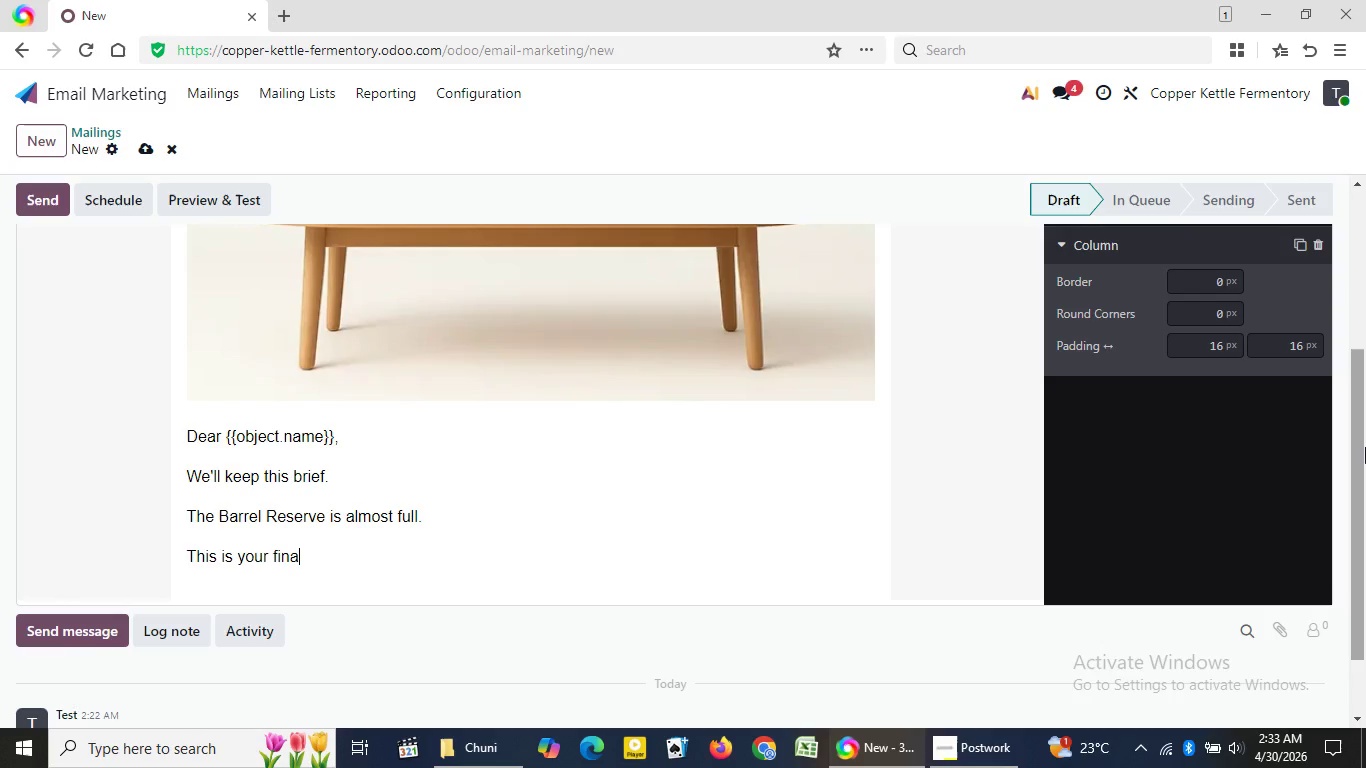 
type(l opporty)
key(Backspace)
type(unity )
 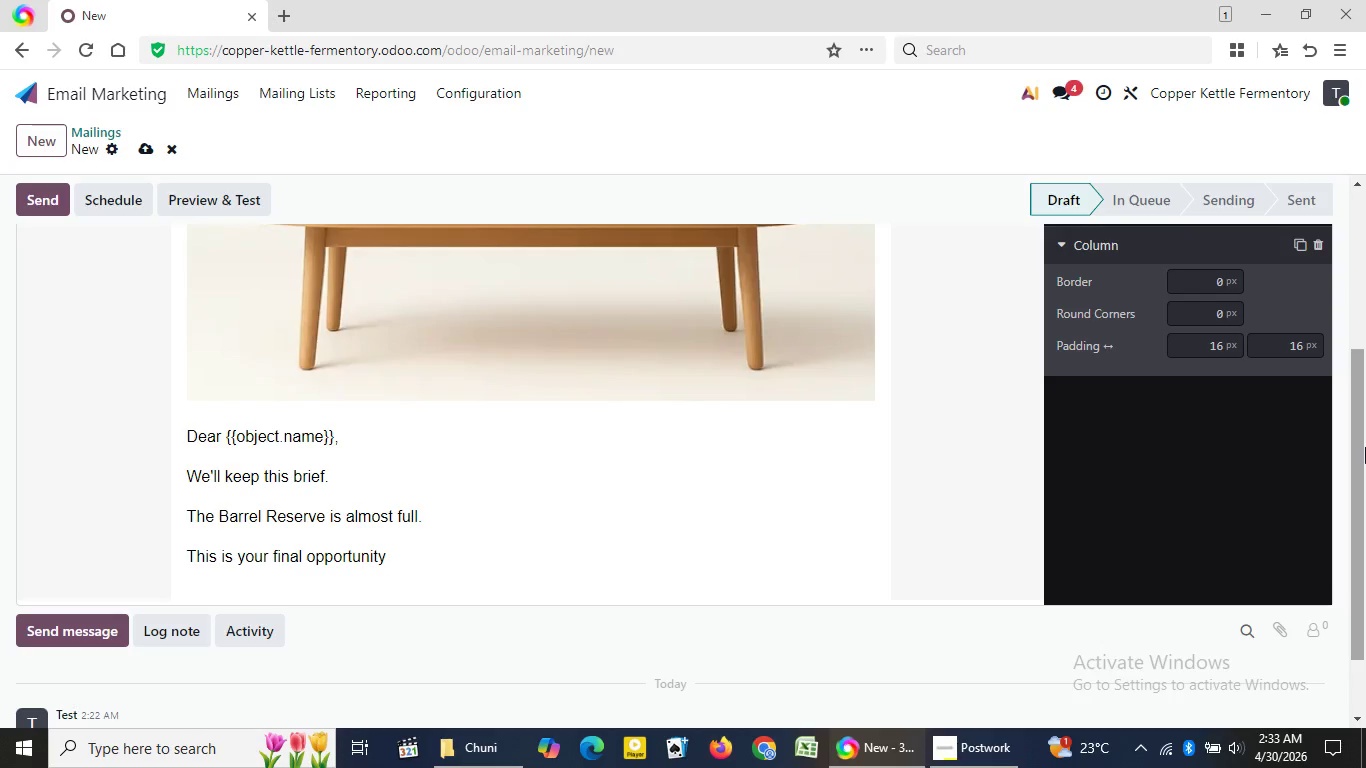 
type(to secure a place before enrollment closes)
 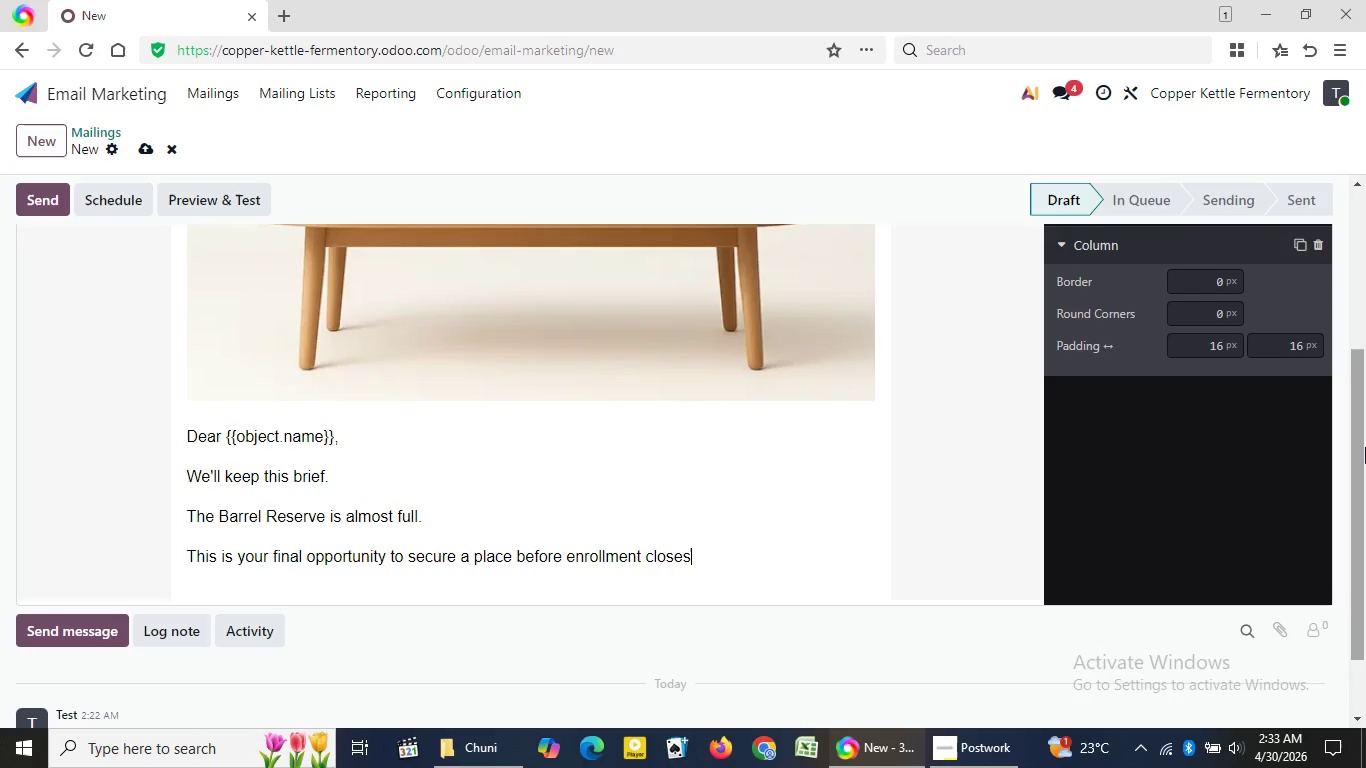 
wait(6.45)
 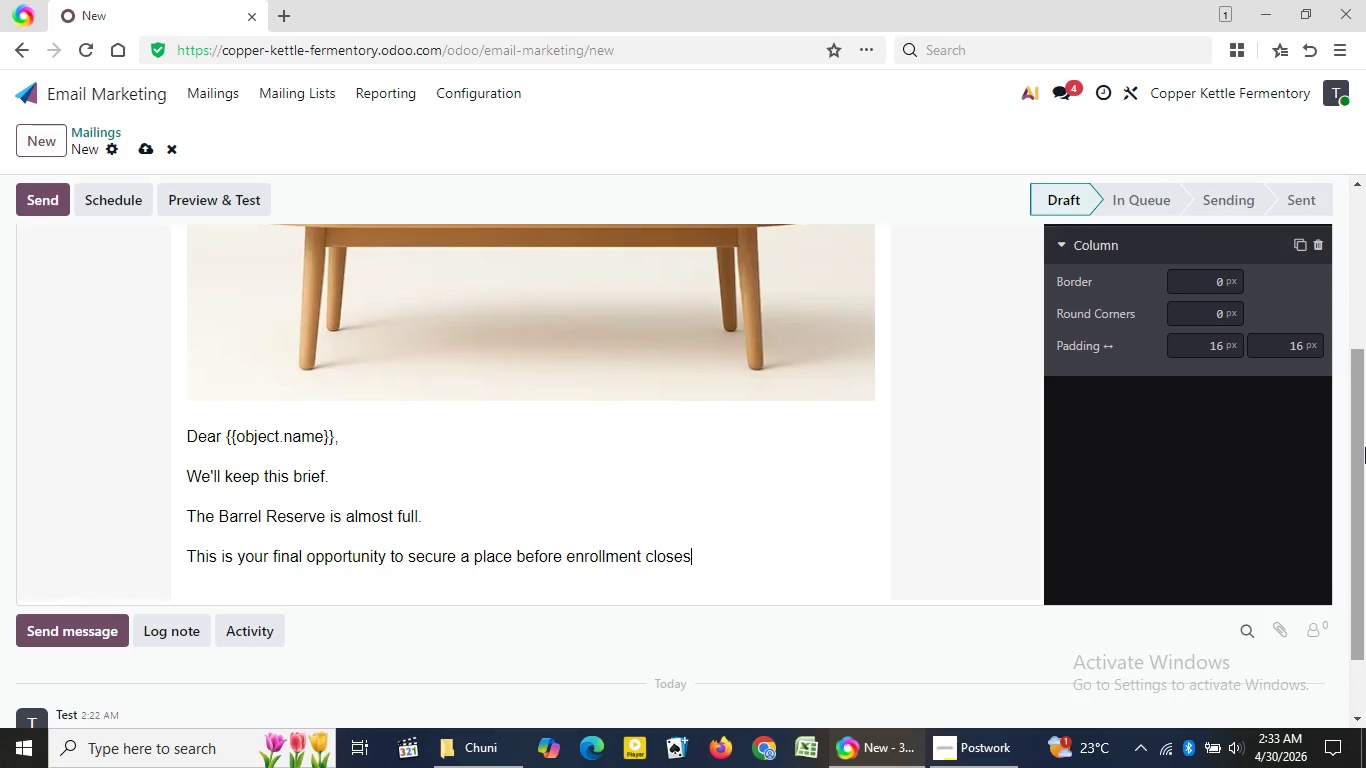 
key(Period)
 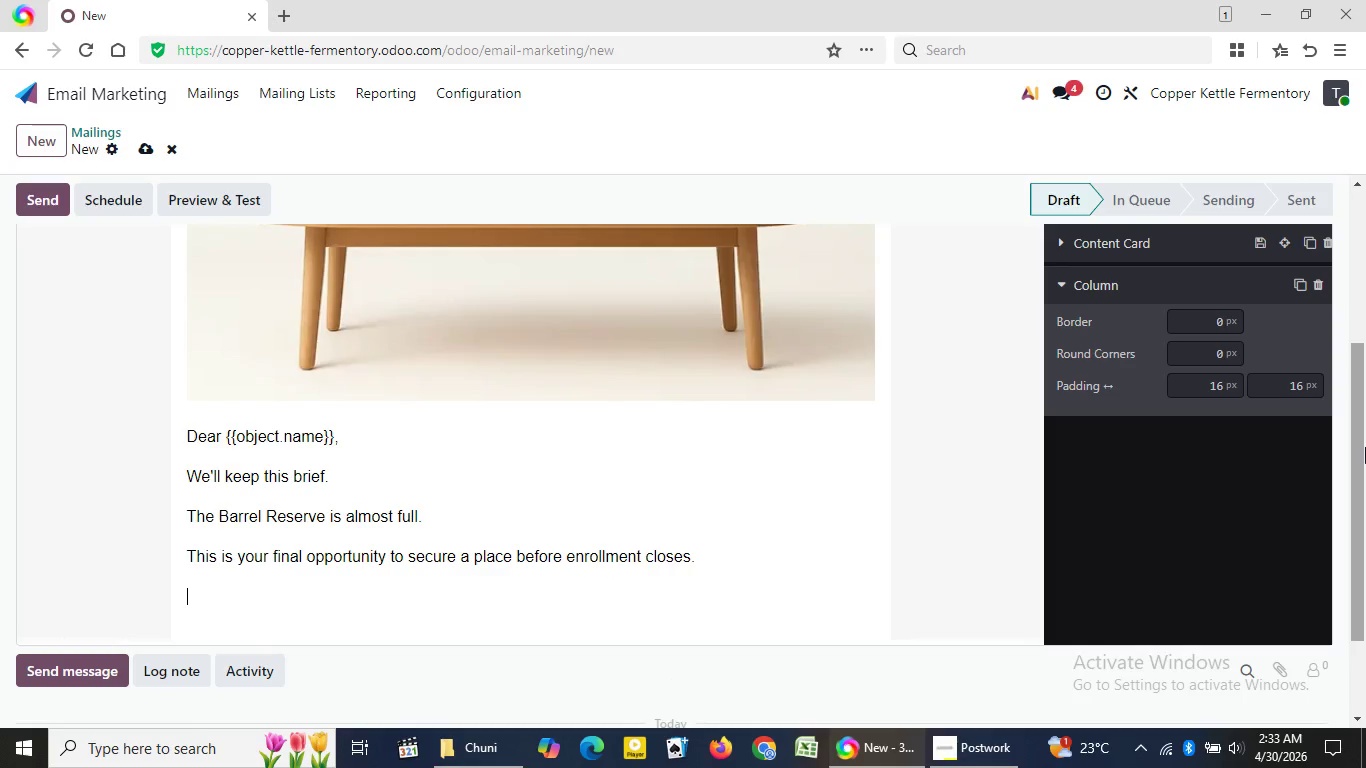 
key(Enter)
 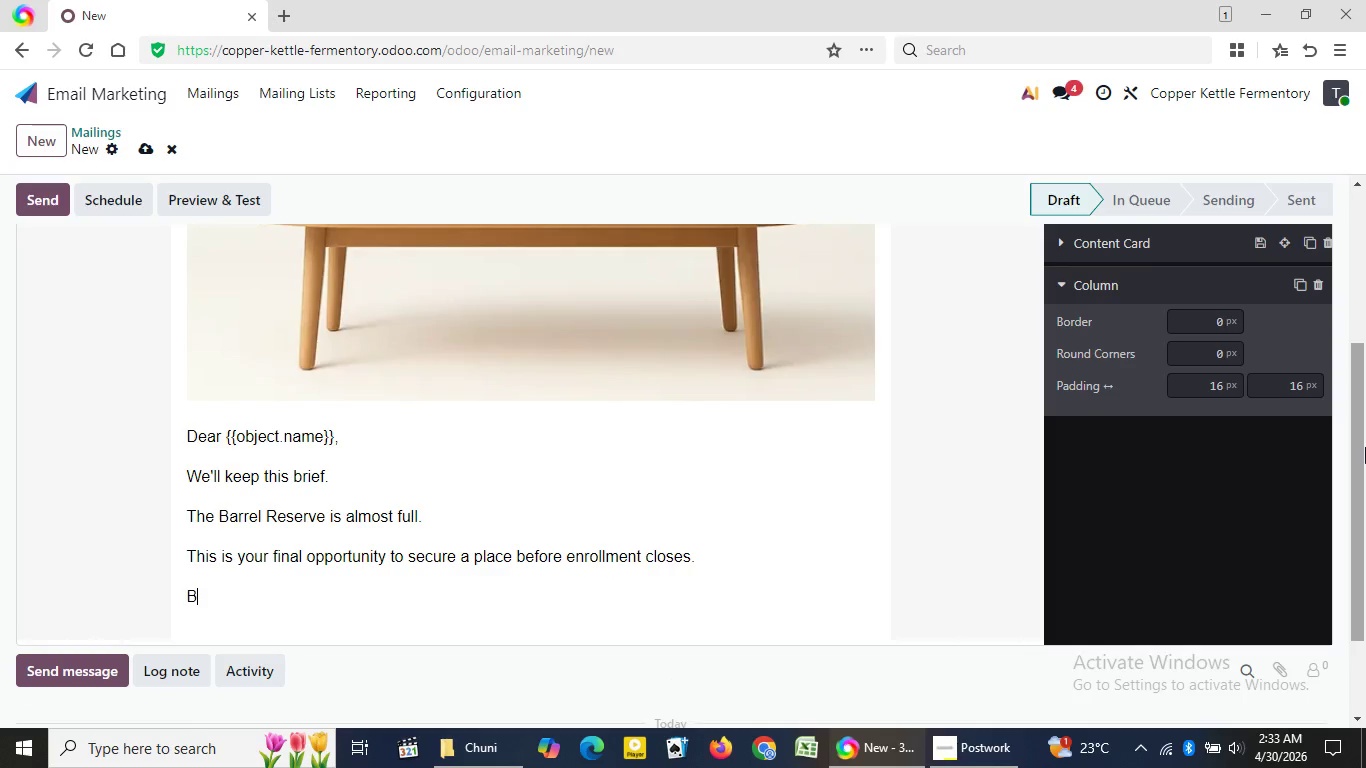 
type(Because of your interest)
 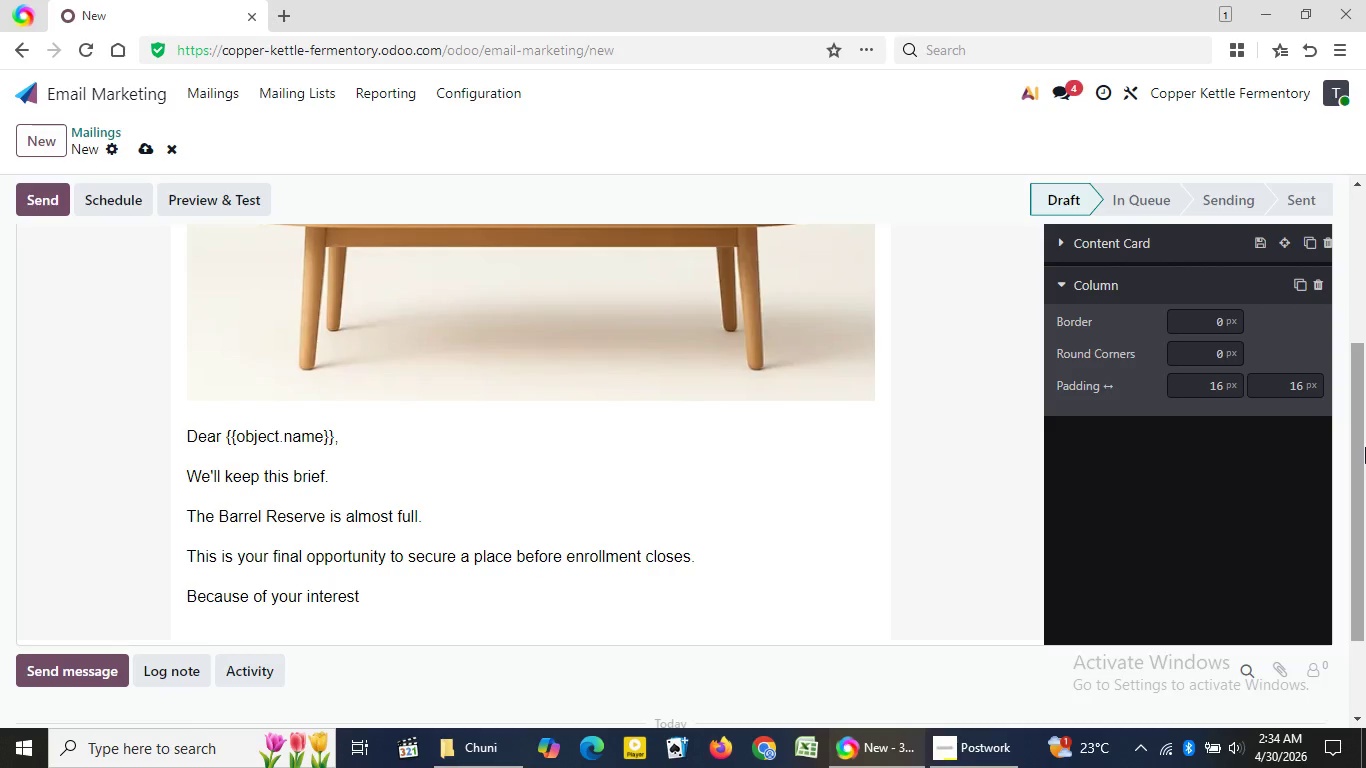 
wait(30.59)
 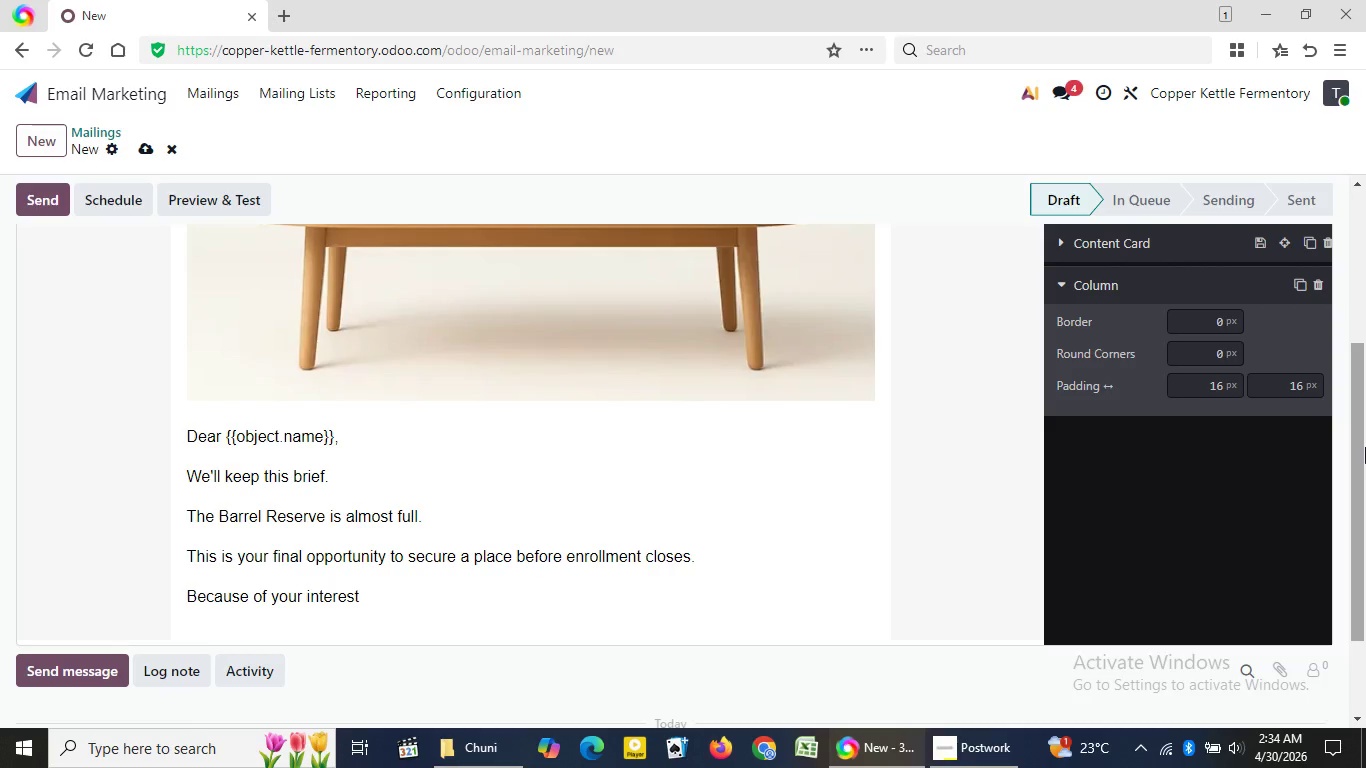 
type( in {{object.primary_interest}}, we held space for)
 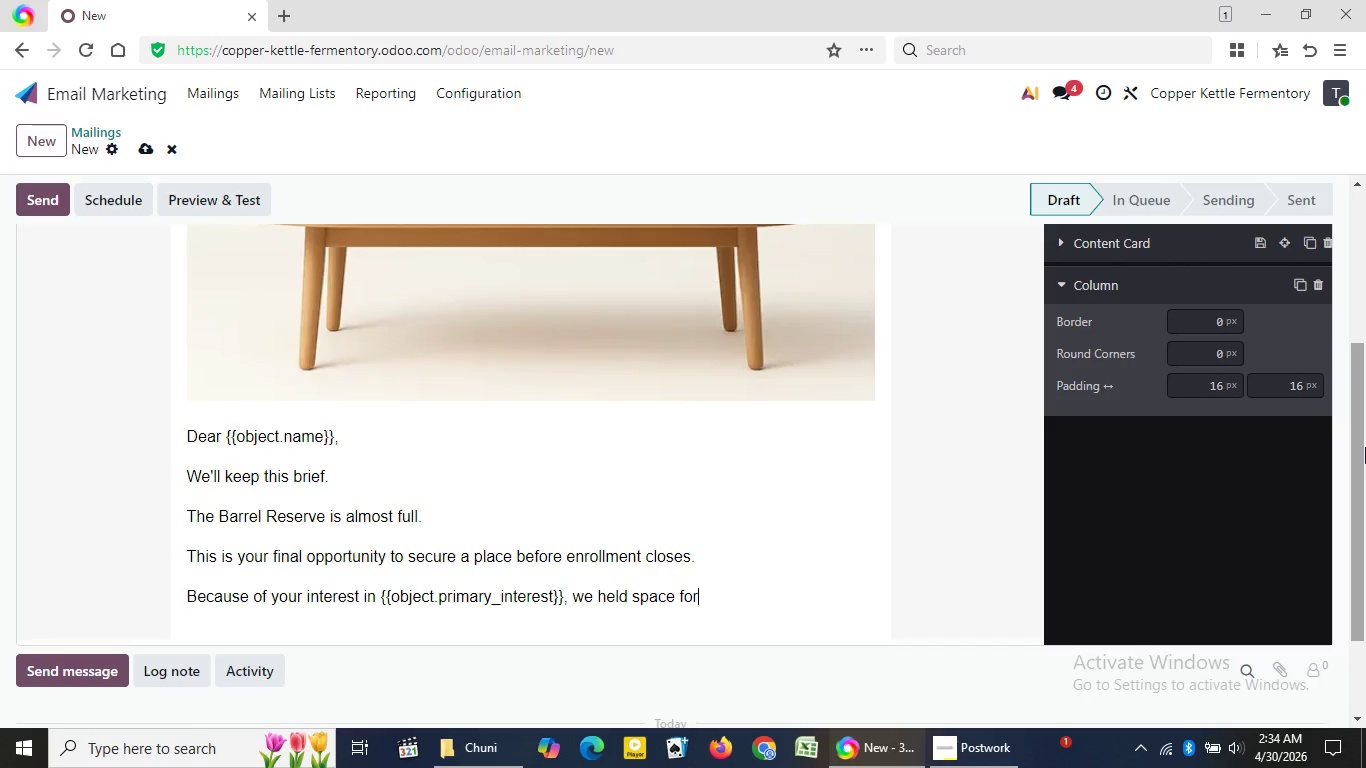 
wait(9.48)
 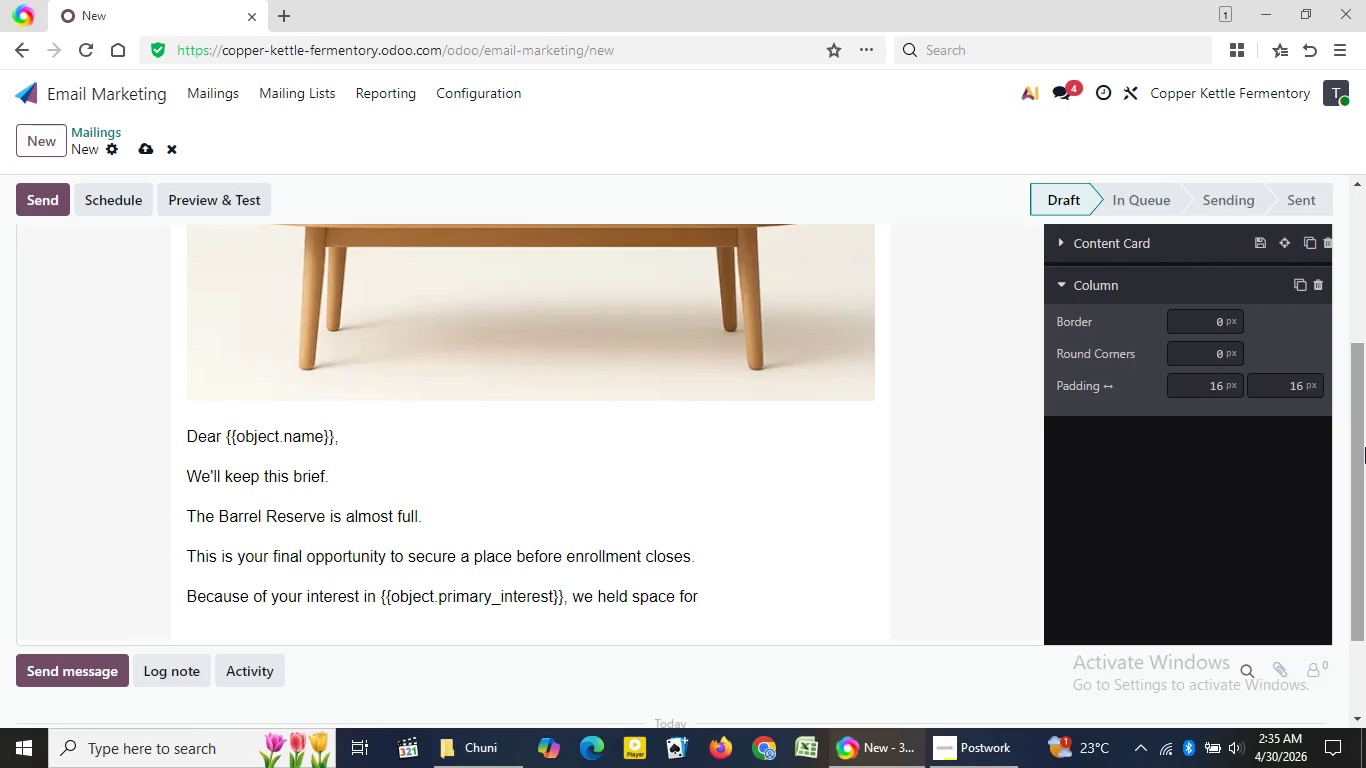 
type( you but we can't hold it much longer.)
 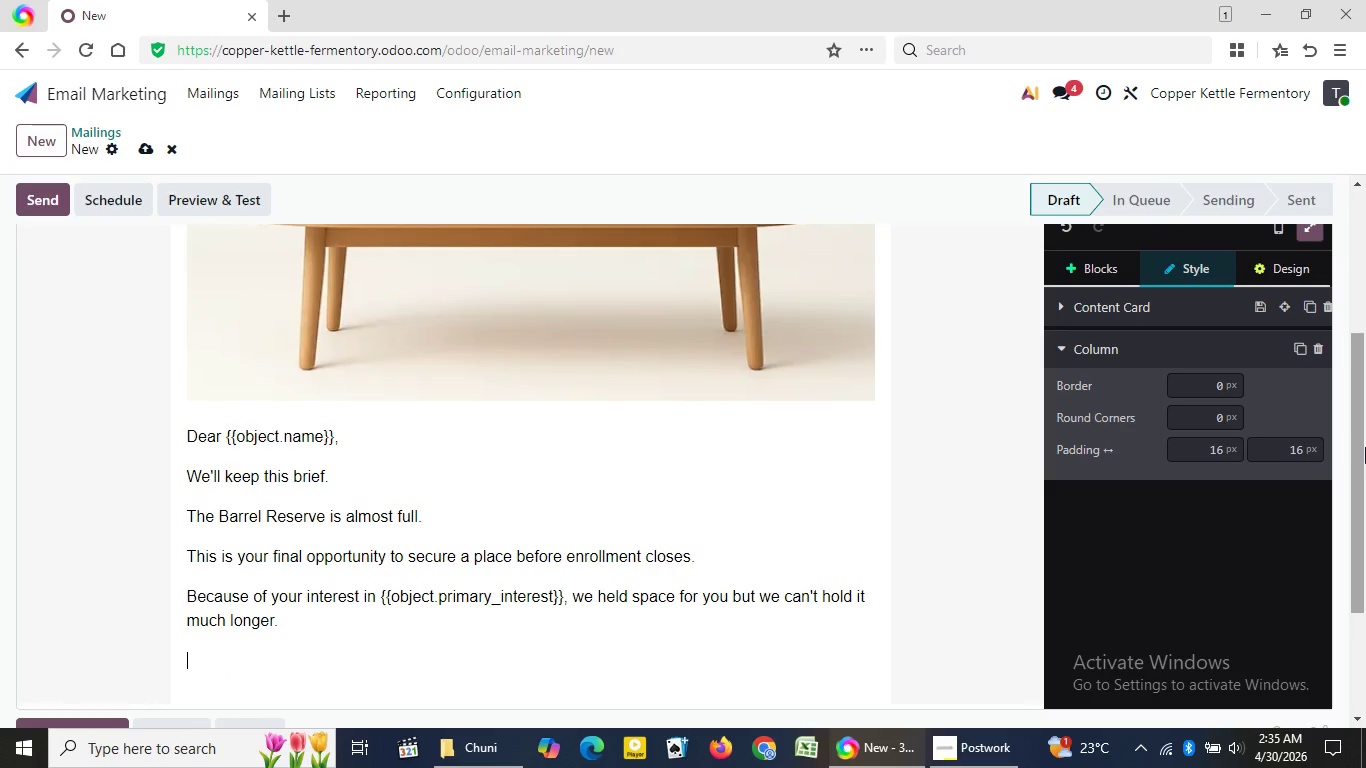 
key(Enter)
 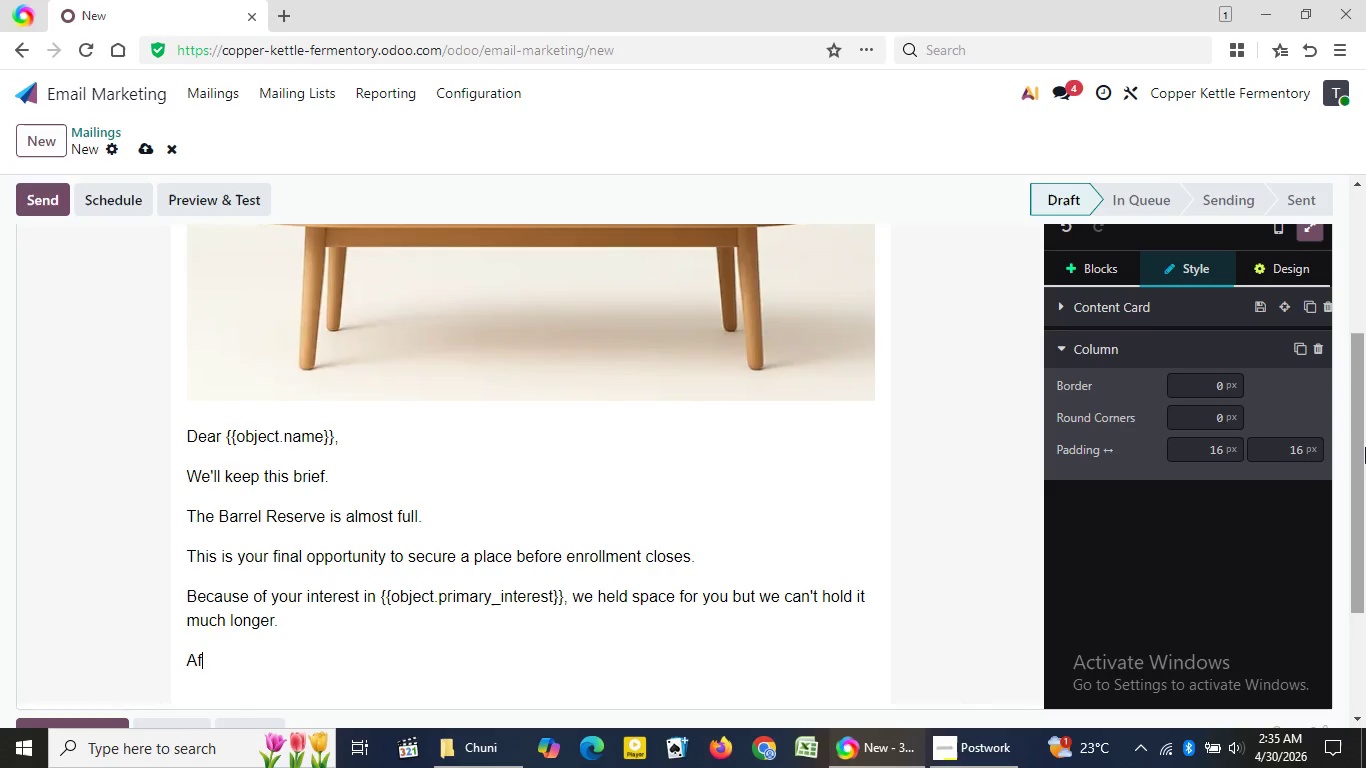 
type(After)
 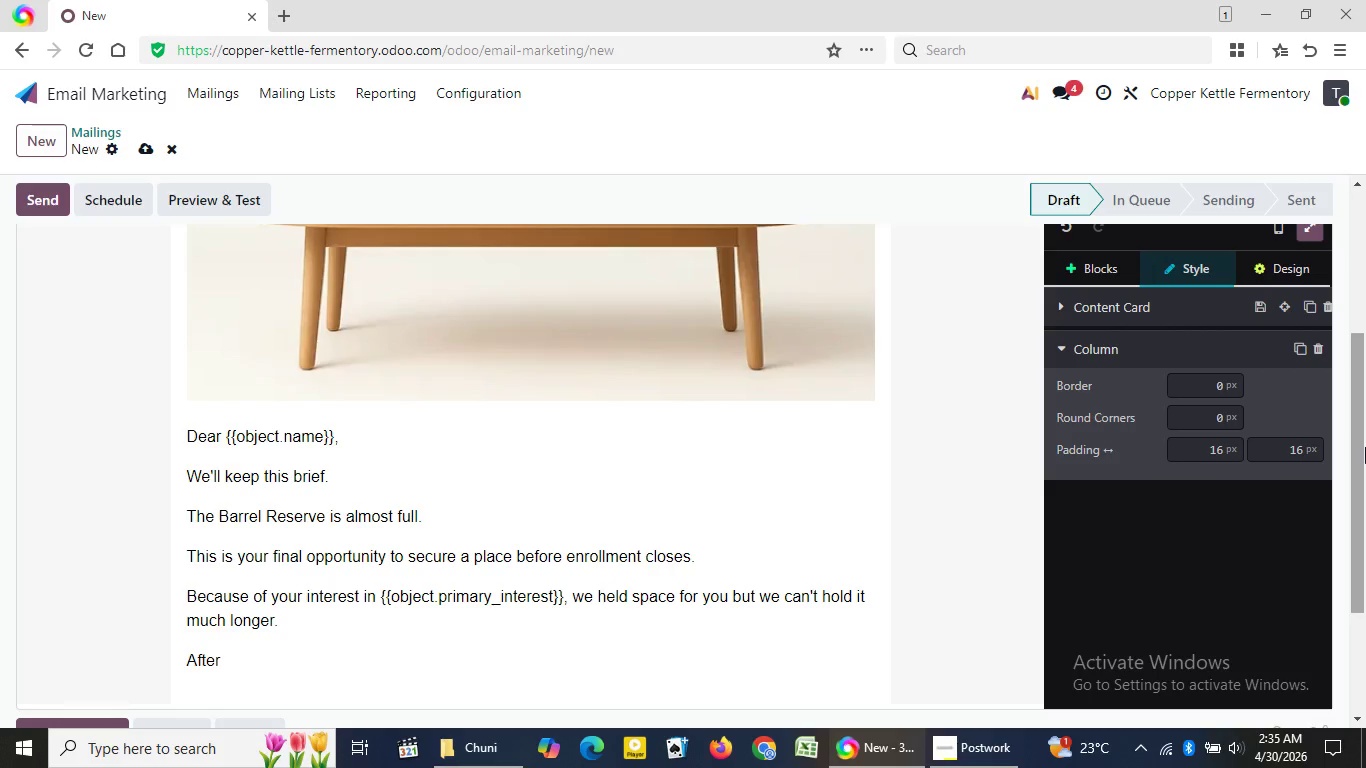 
wait(13.31)
 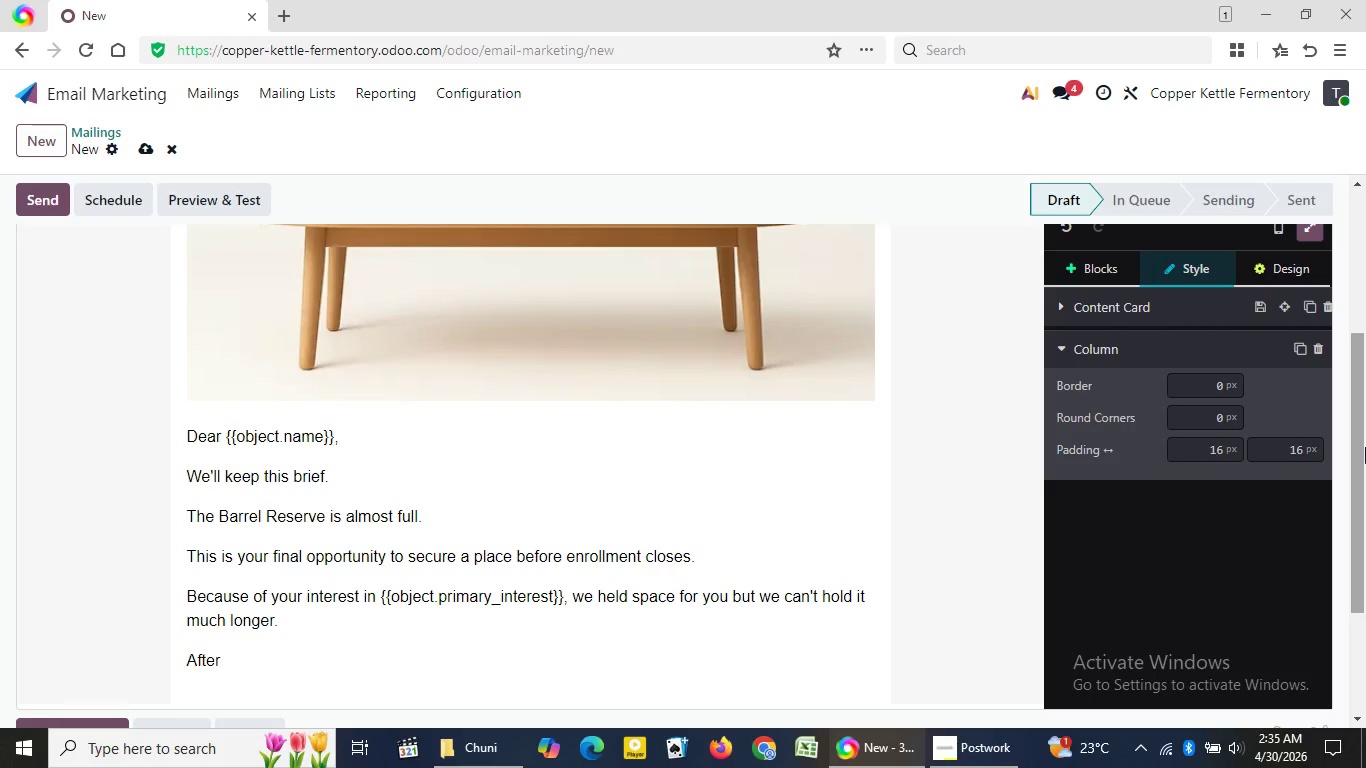 
type(today)
 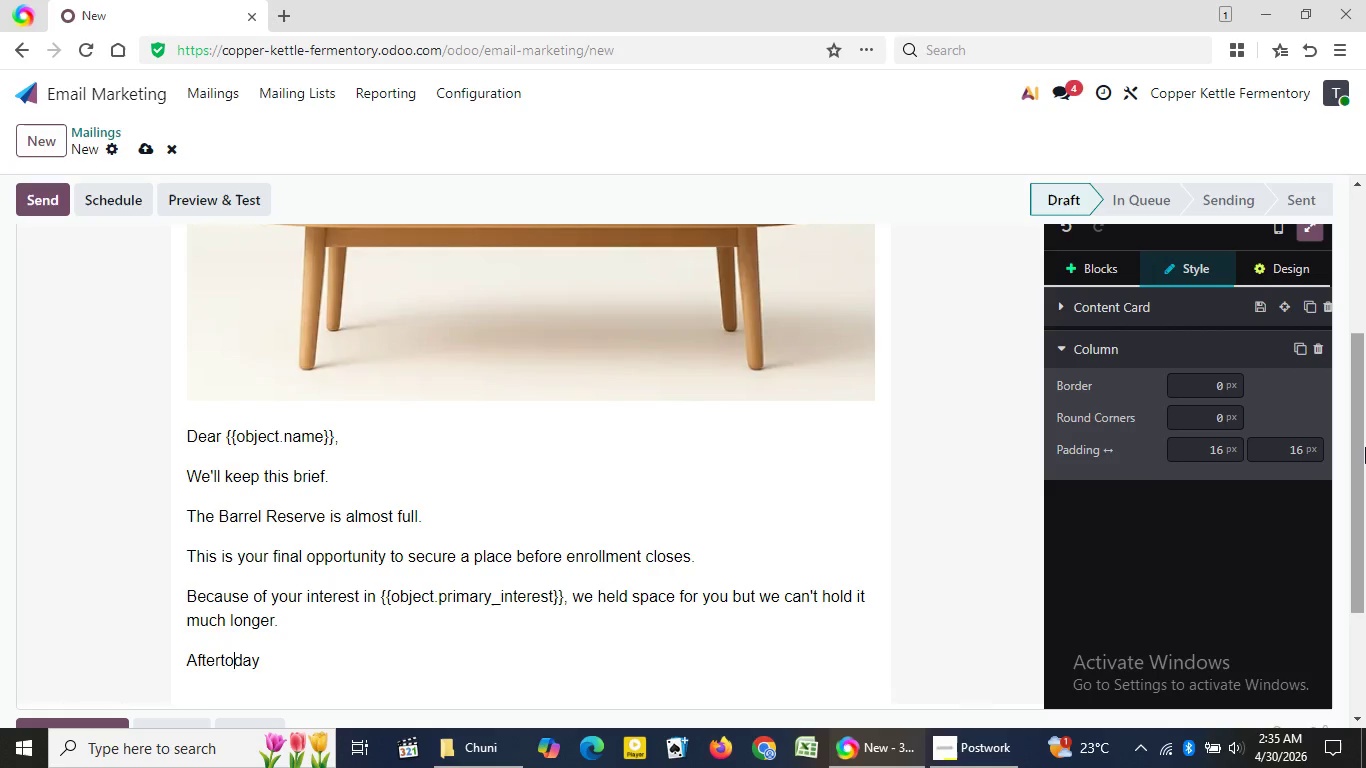 
key(ArrowLeft)
 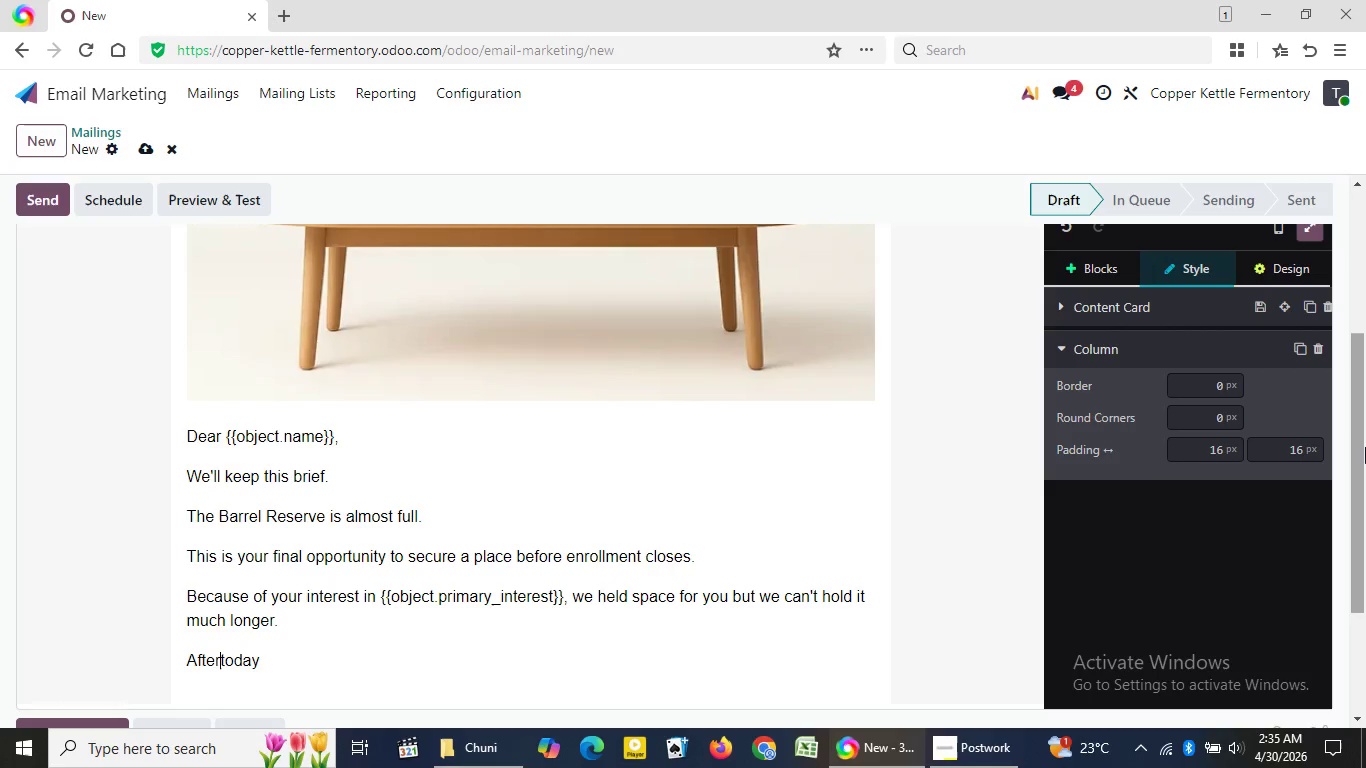 
key(ArrowLeft)
 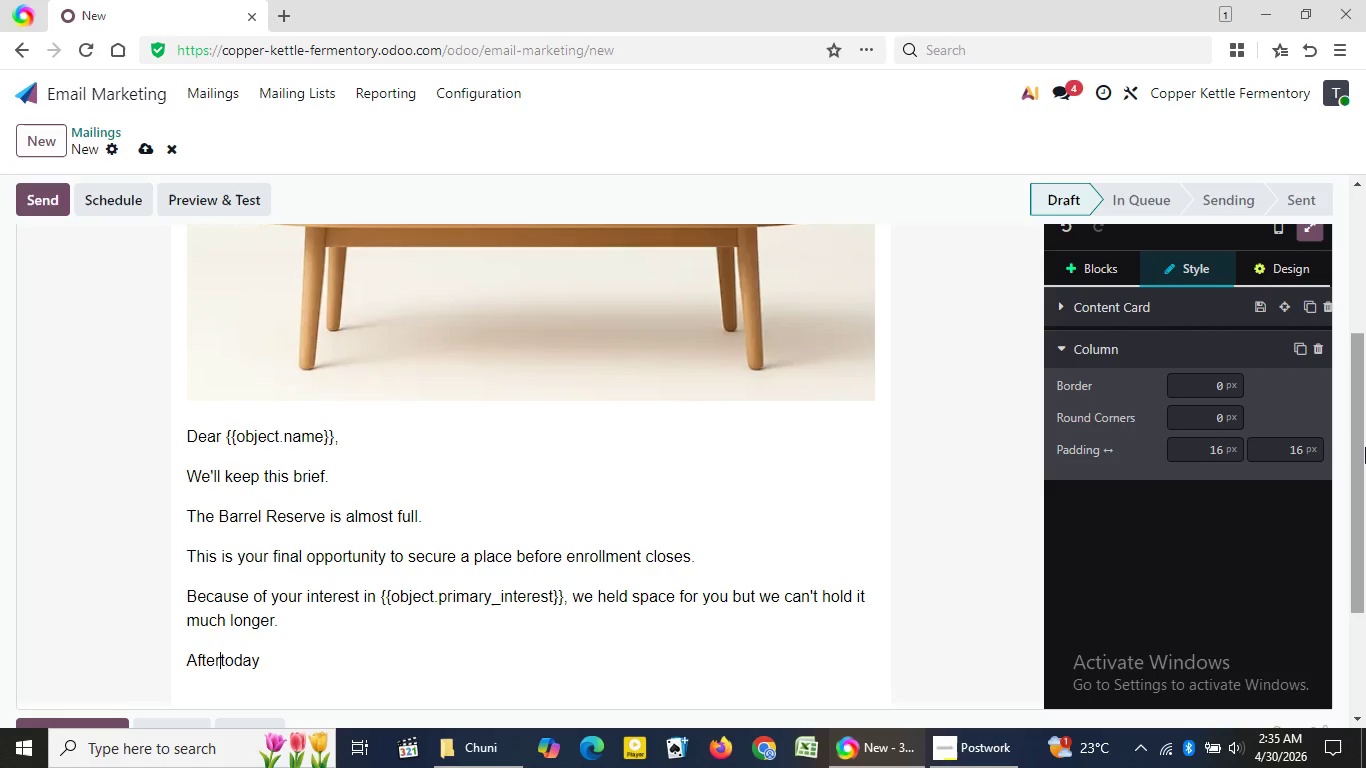 
key(ArrowLeft)
 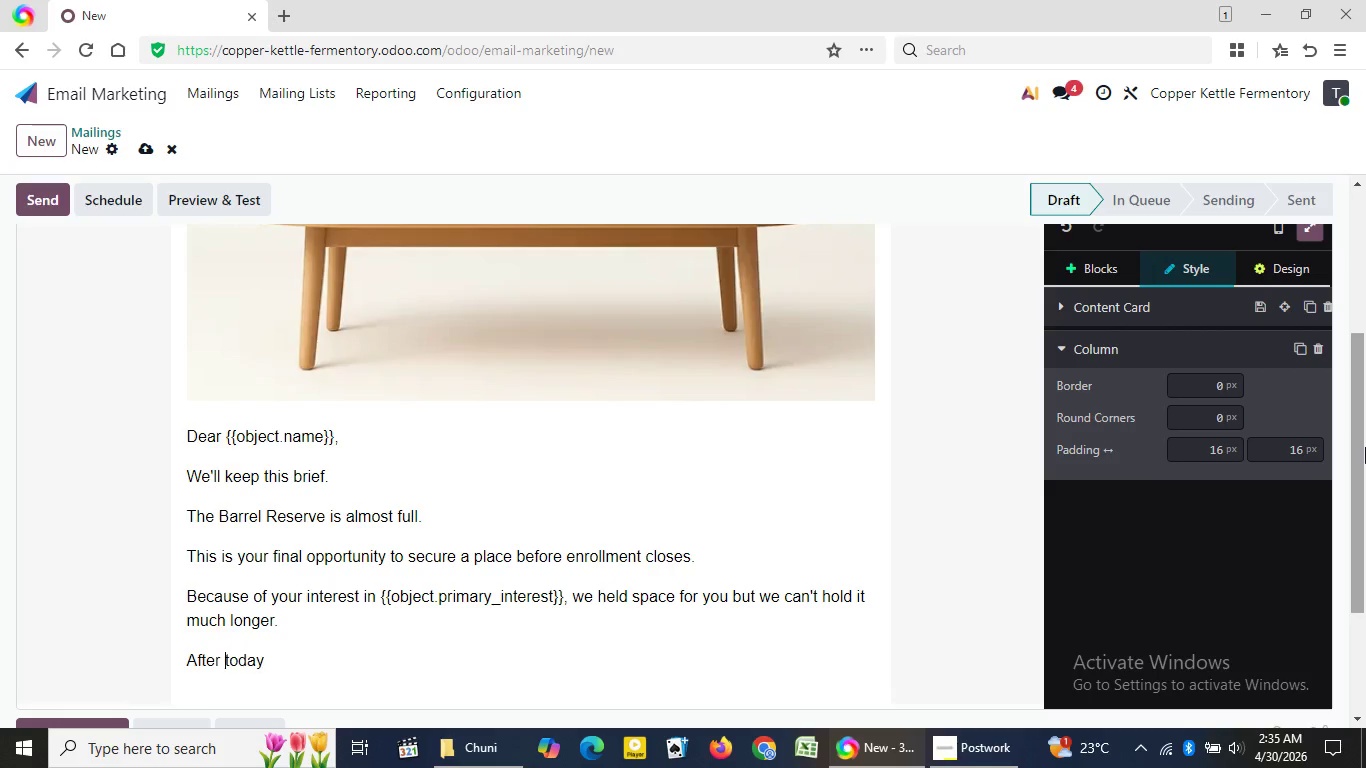 
key(ArrowLeft)
 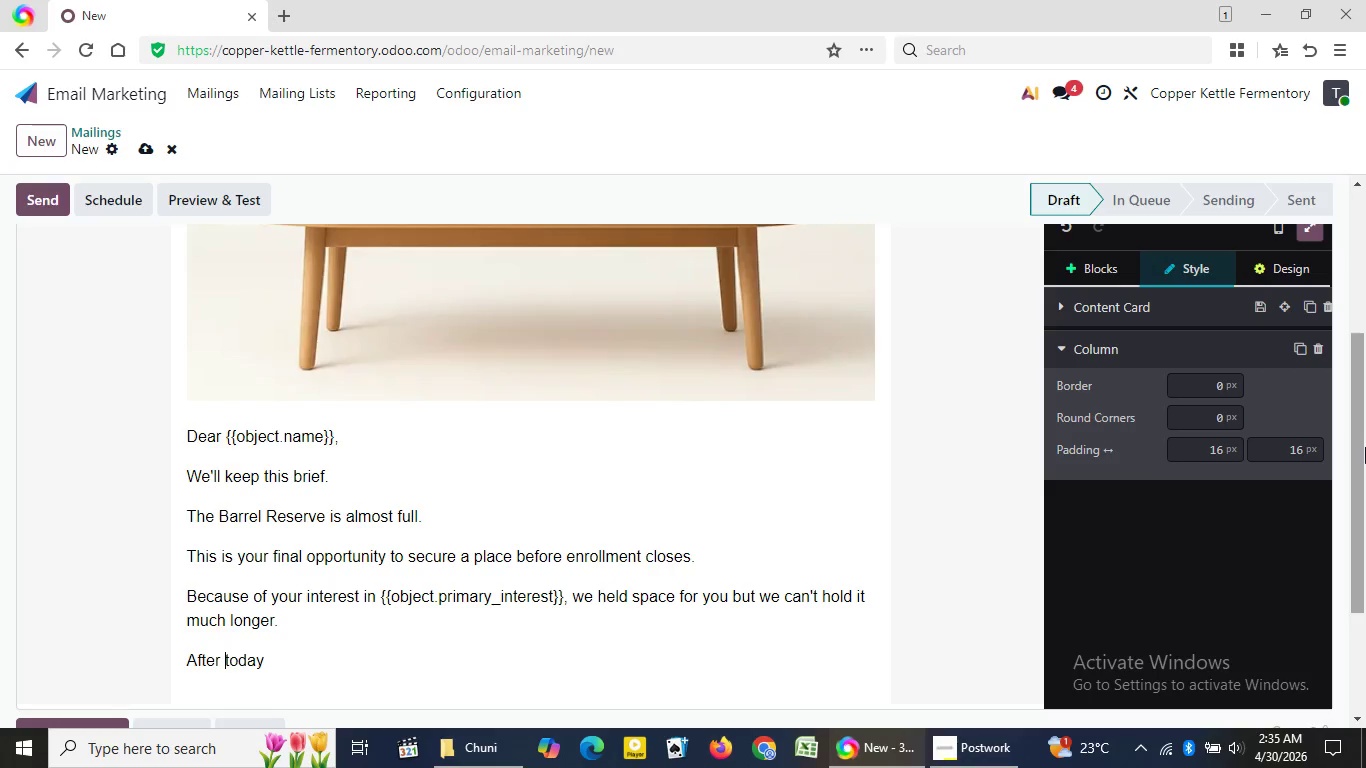 
key(ArrowLeft)
 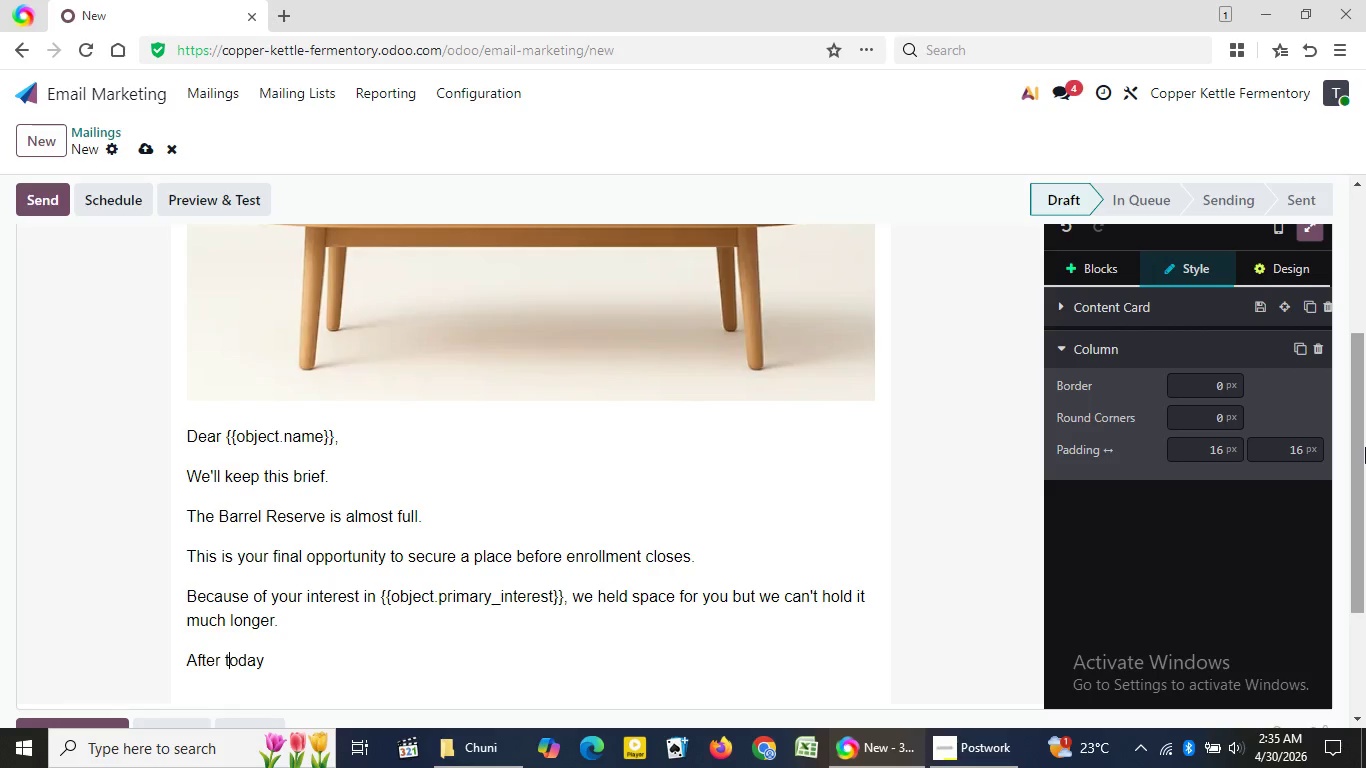 
key(Space)
 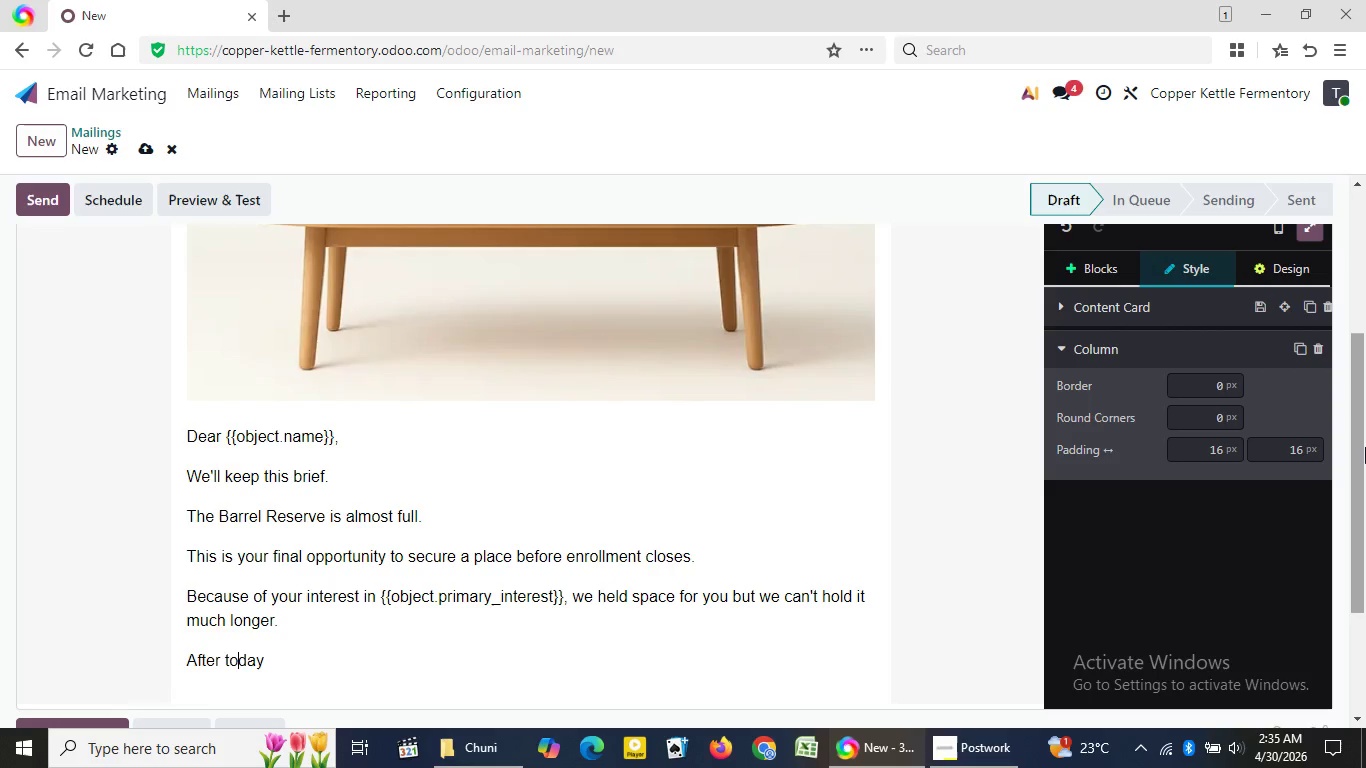 
key(ArrowRight)
 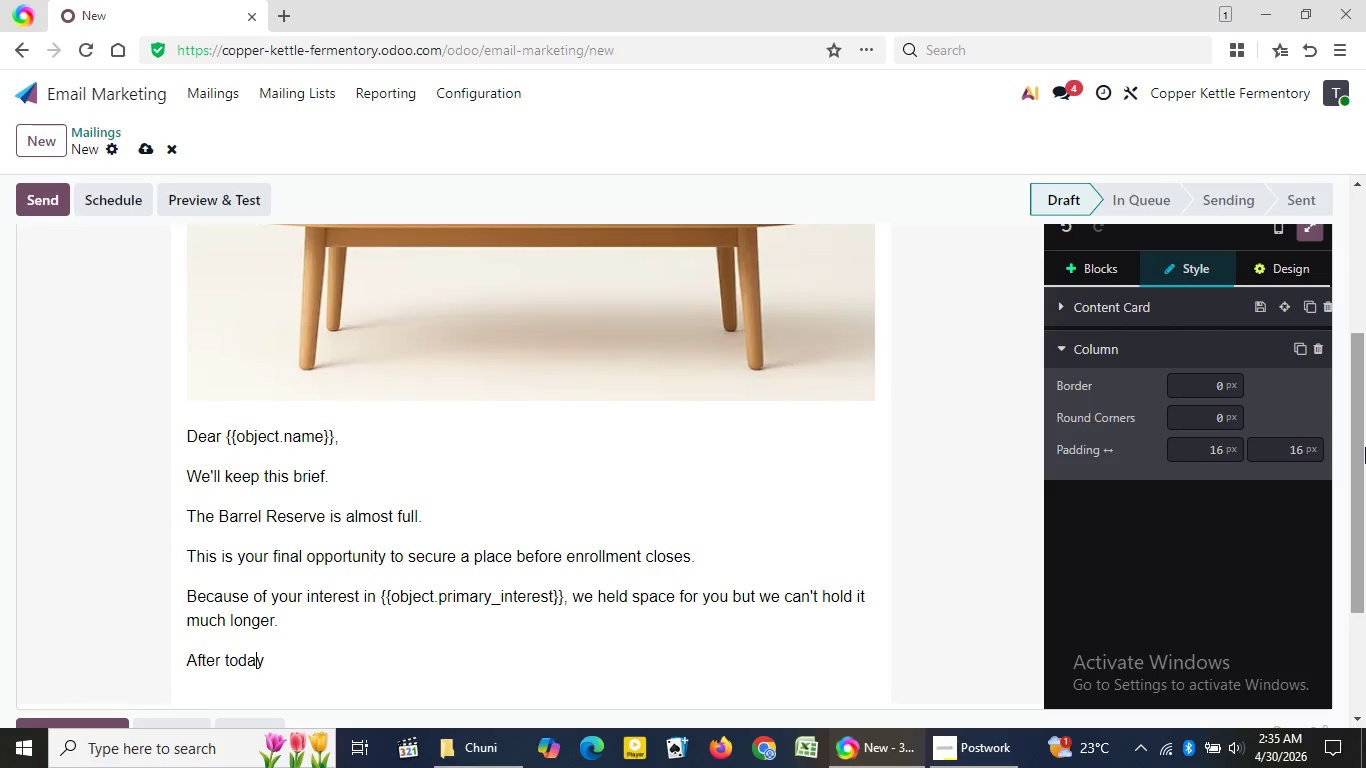 
key(ArrowRight)
 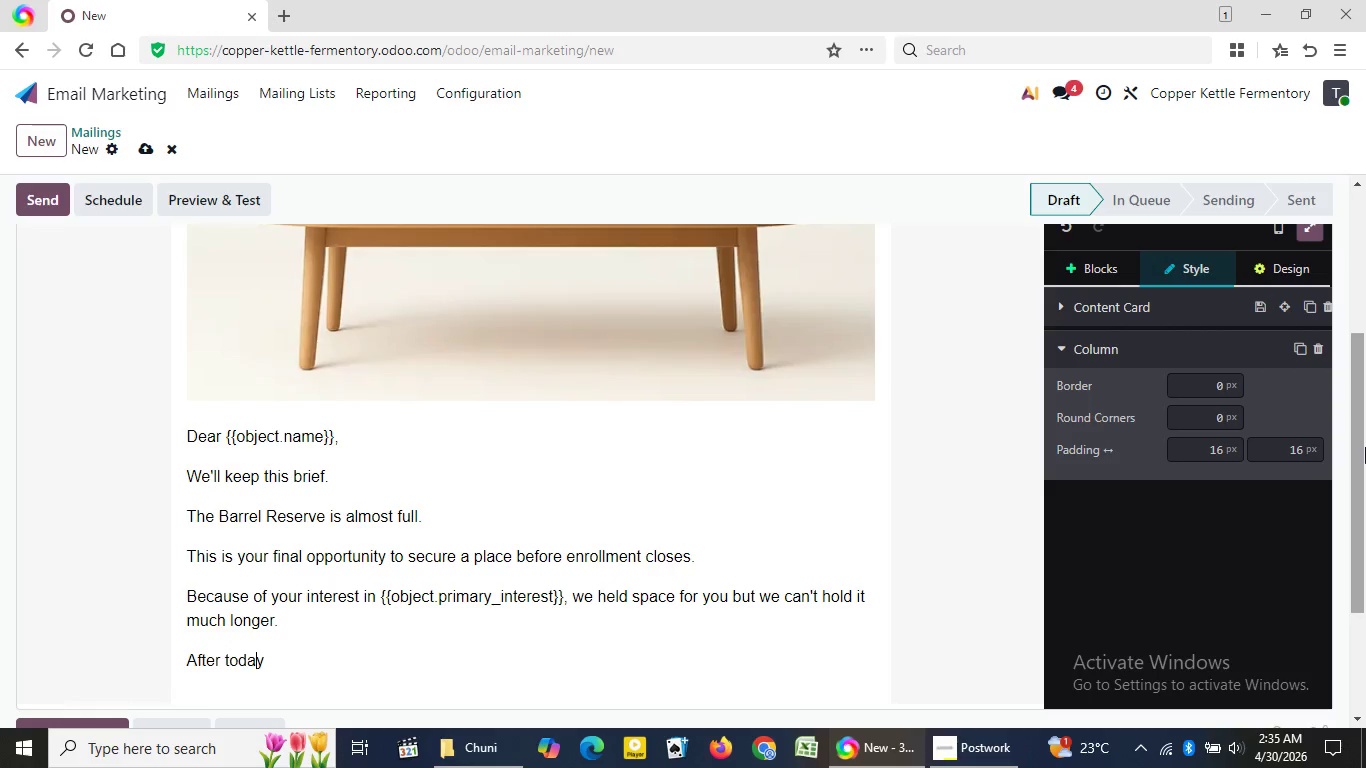 
key(ArrowRight)
 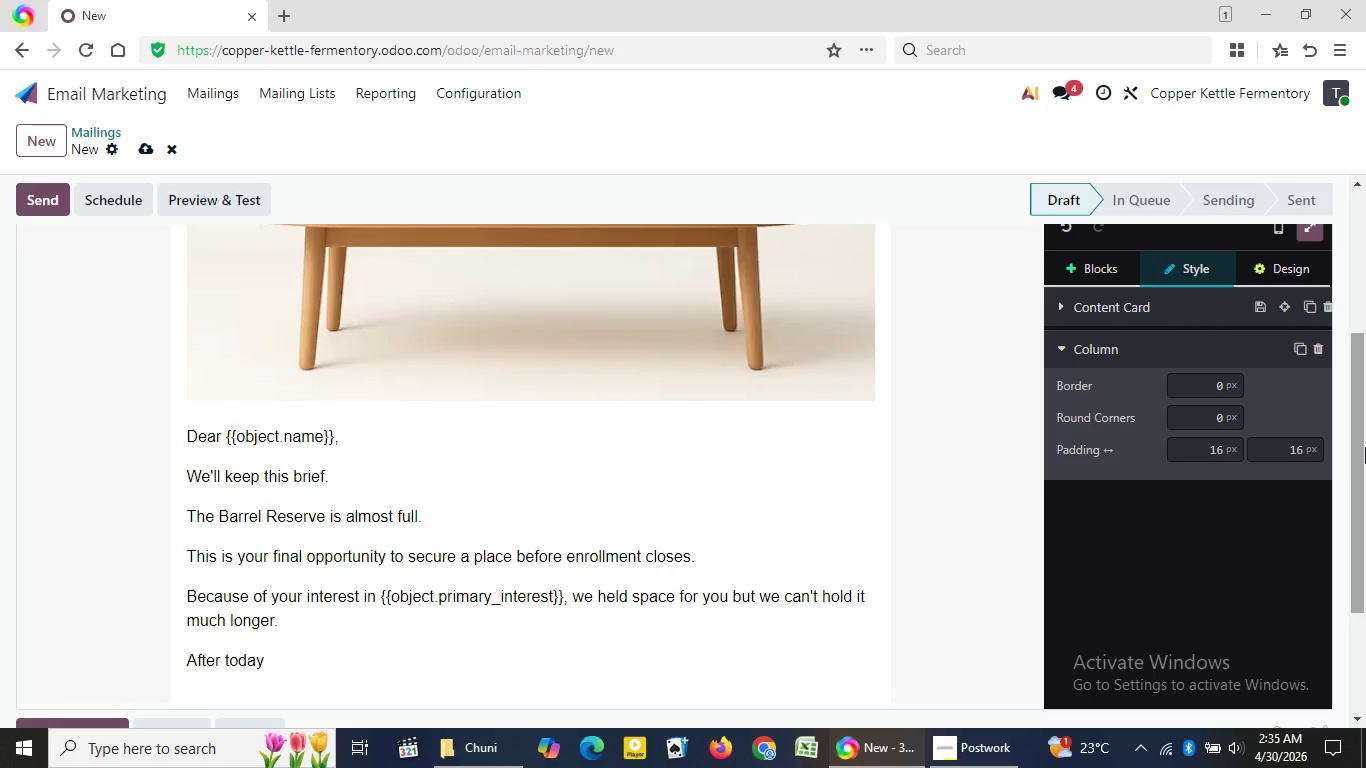 
key(ArrowRight)
 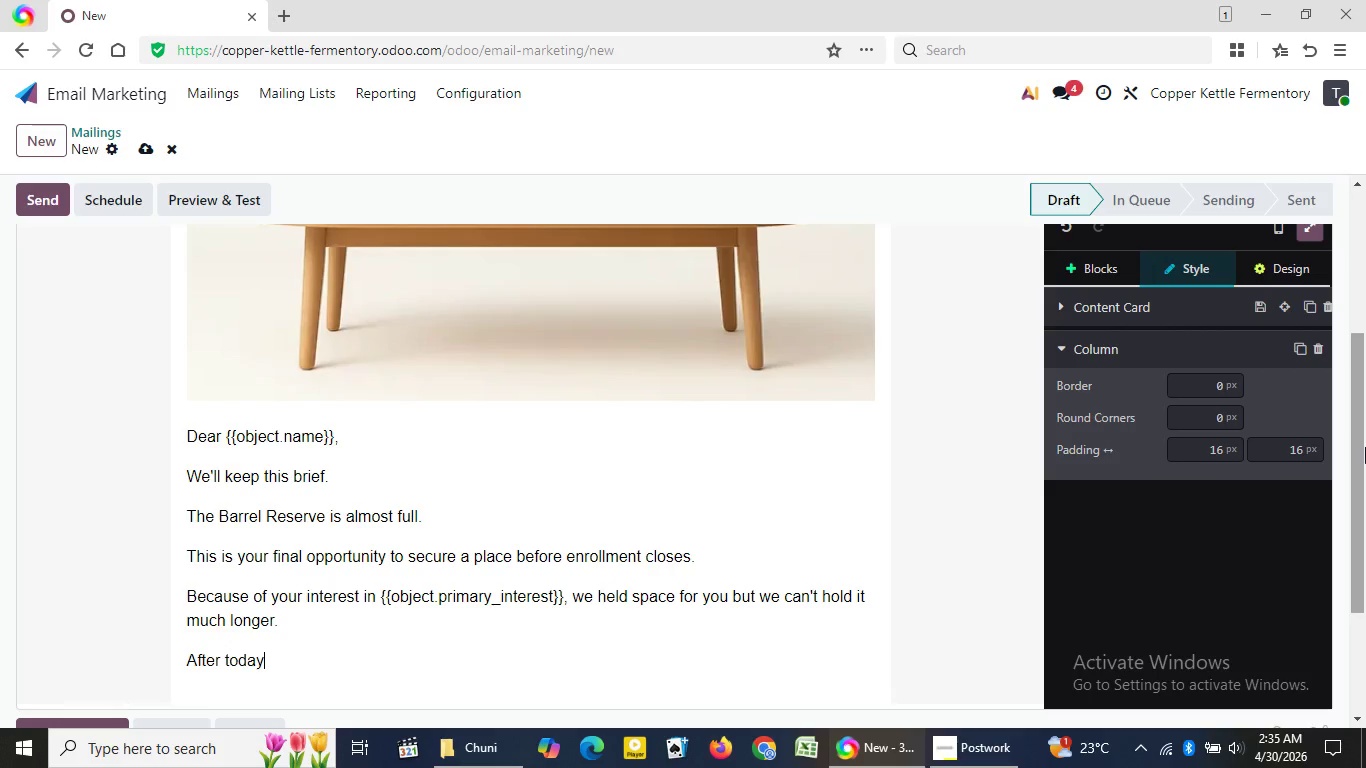 
key(ArrowRight)
 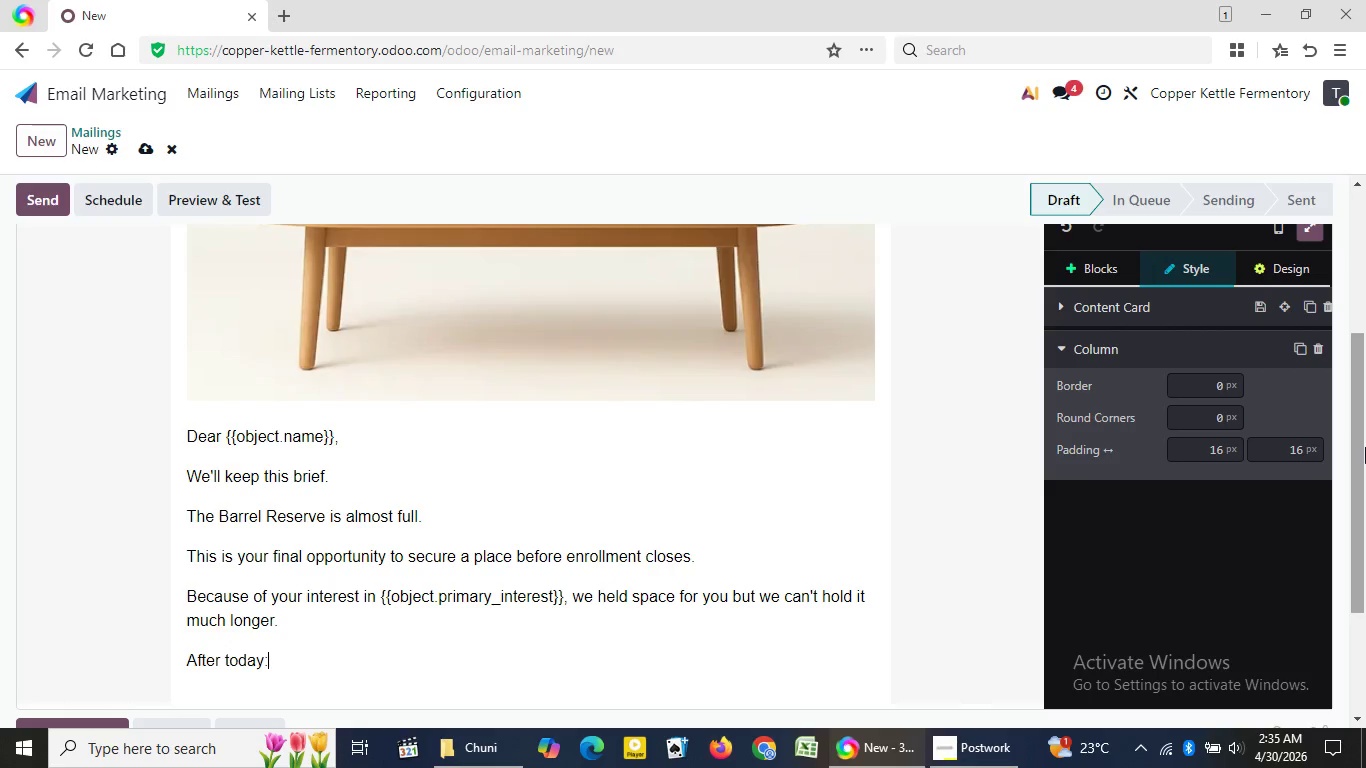 
key(Shift+Semicolon)
 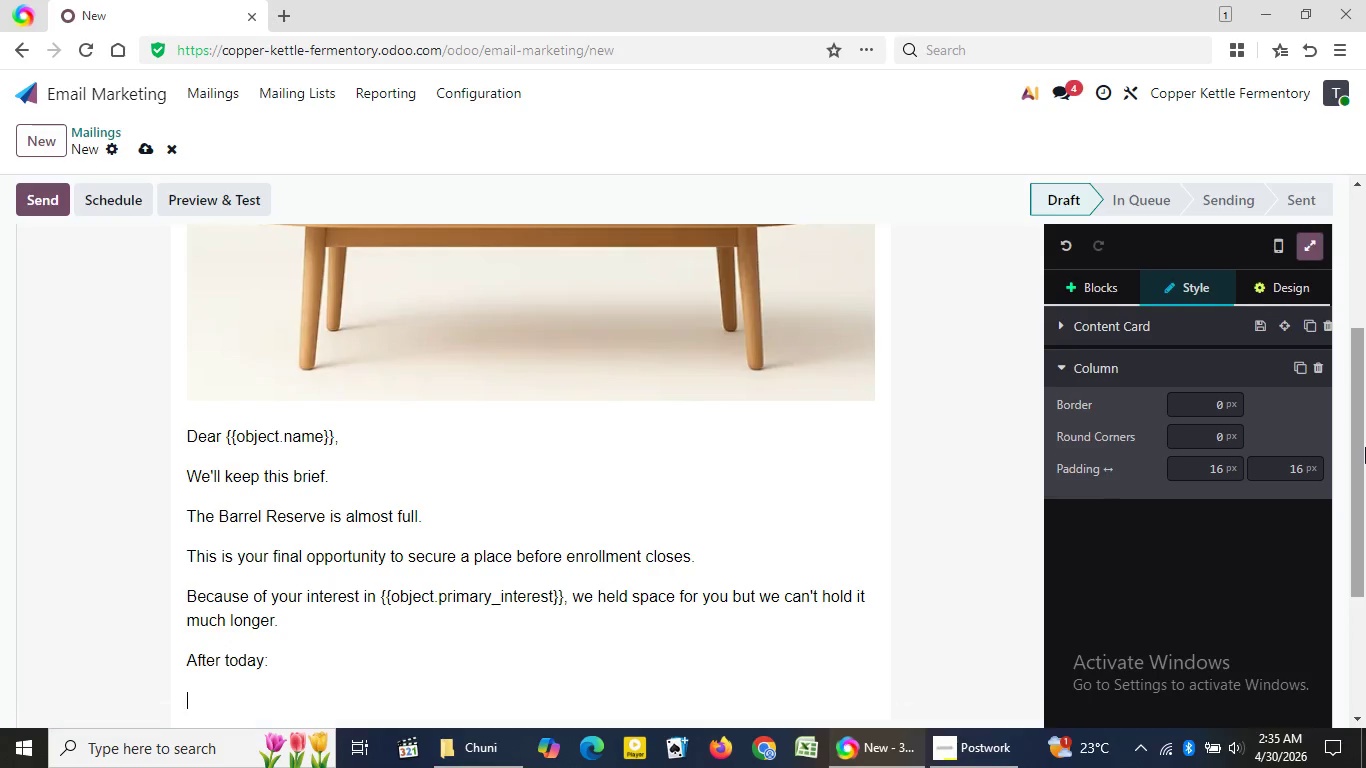 
key(Enter)
 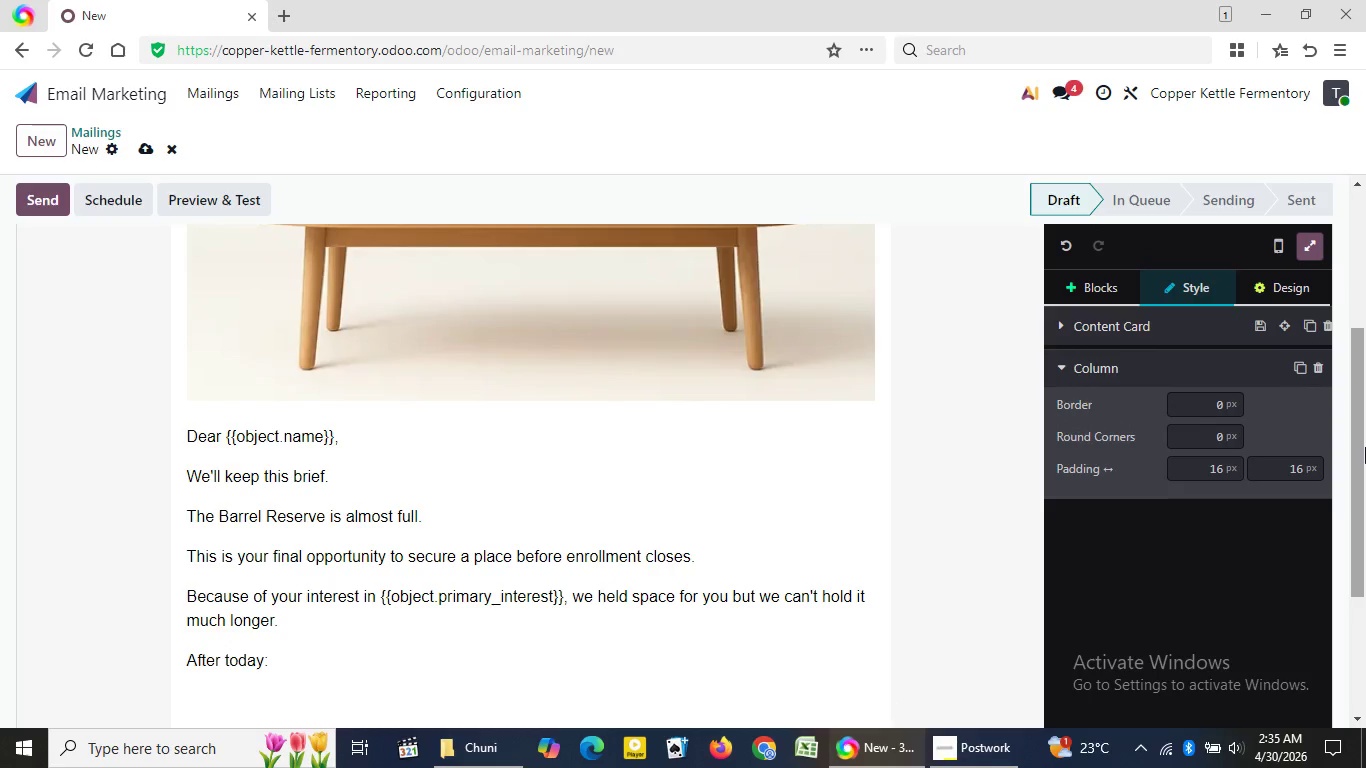 
type(Membership closes)
 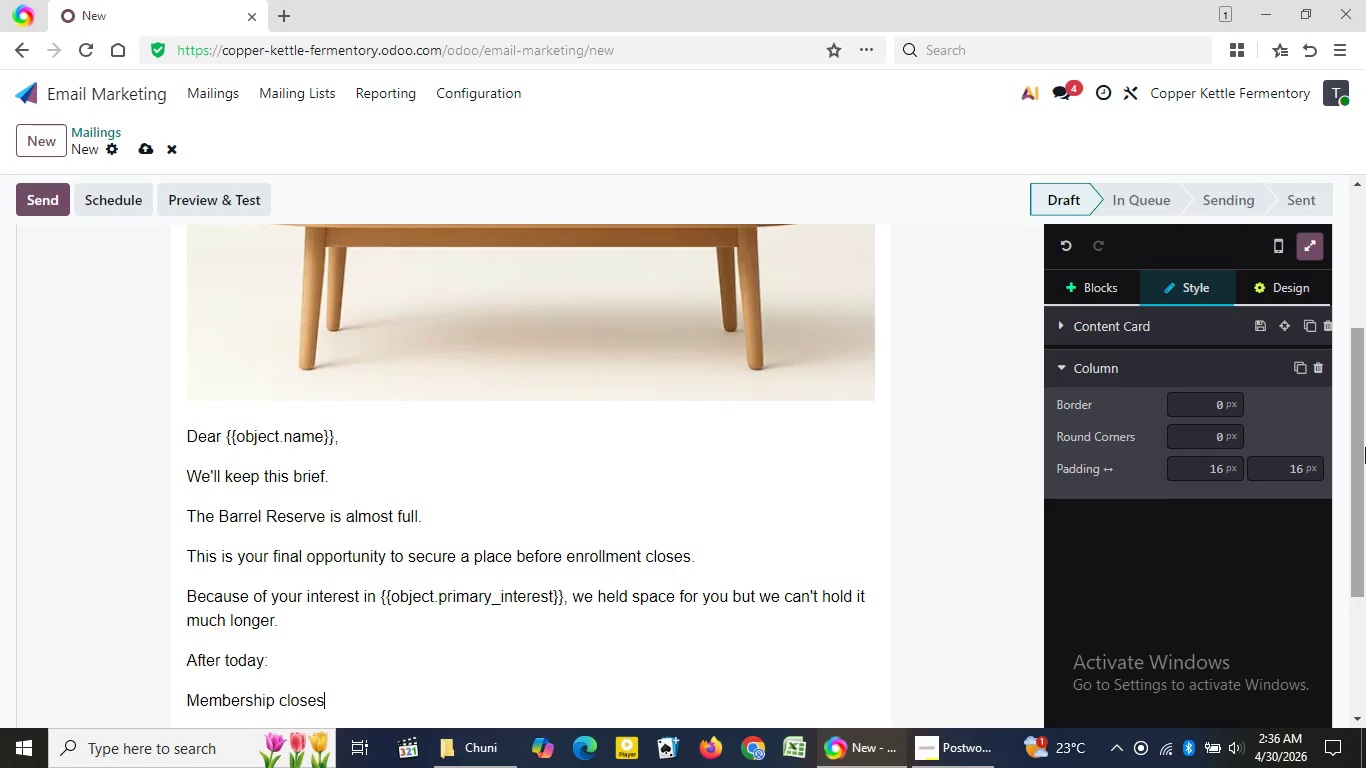 
key(Shift+Enter)
 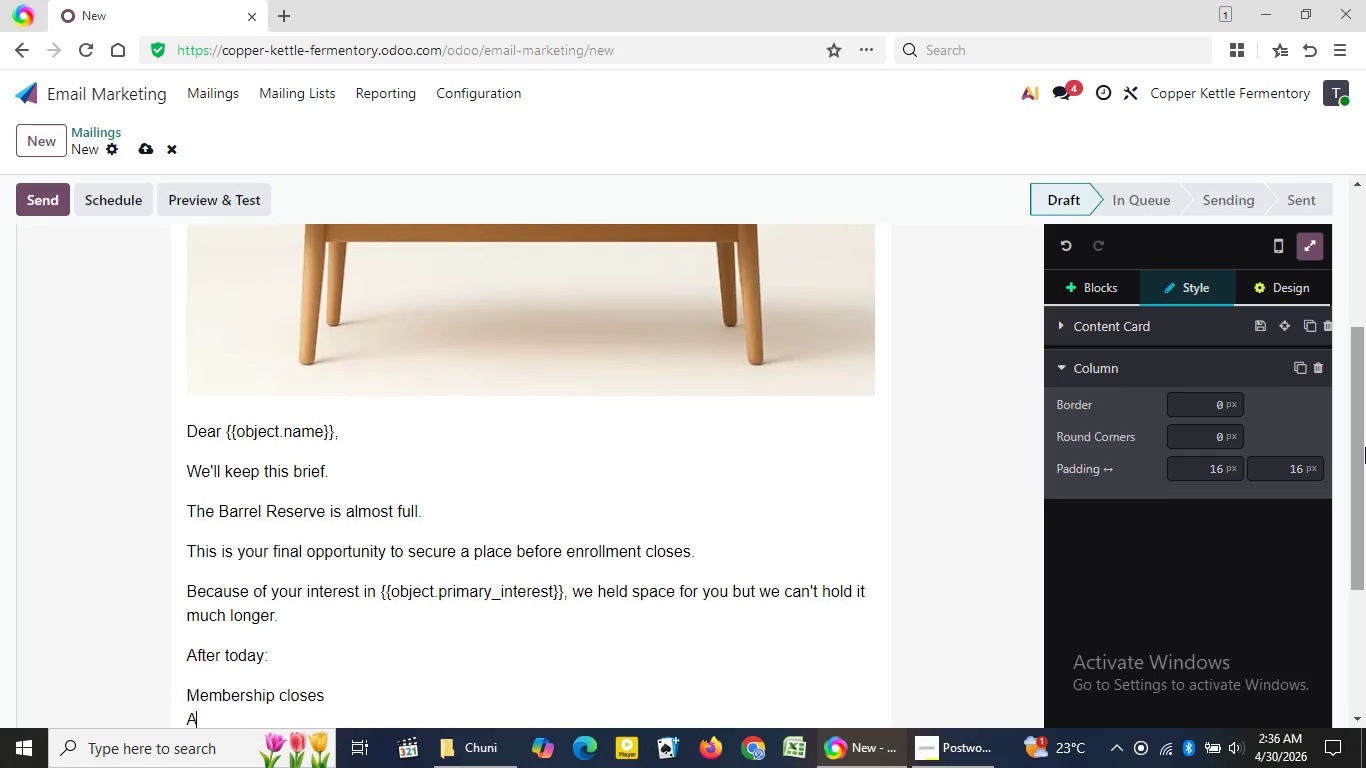 
type(Allocations are locked)
 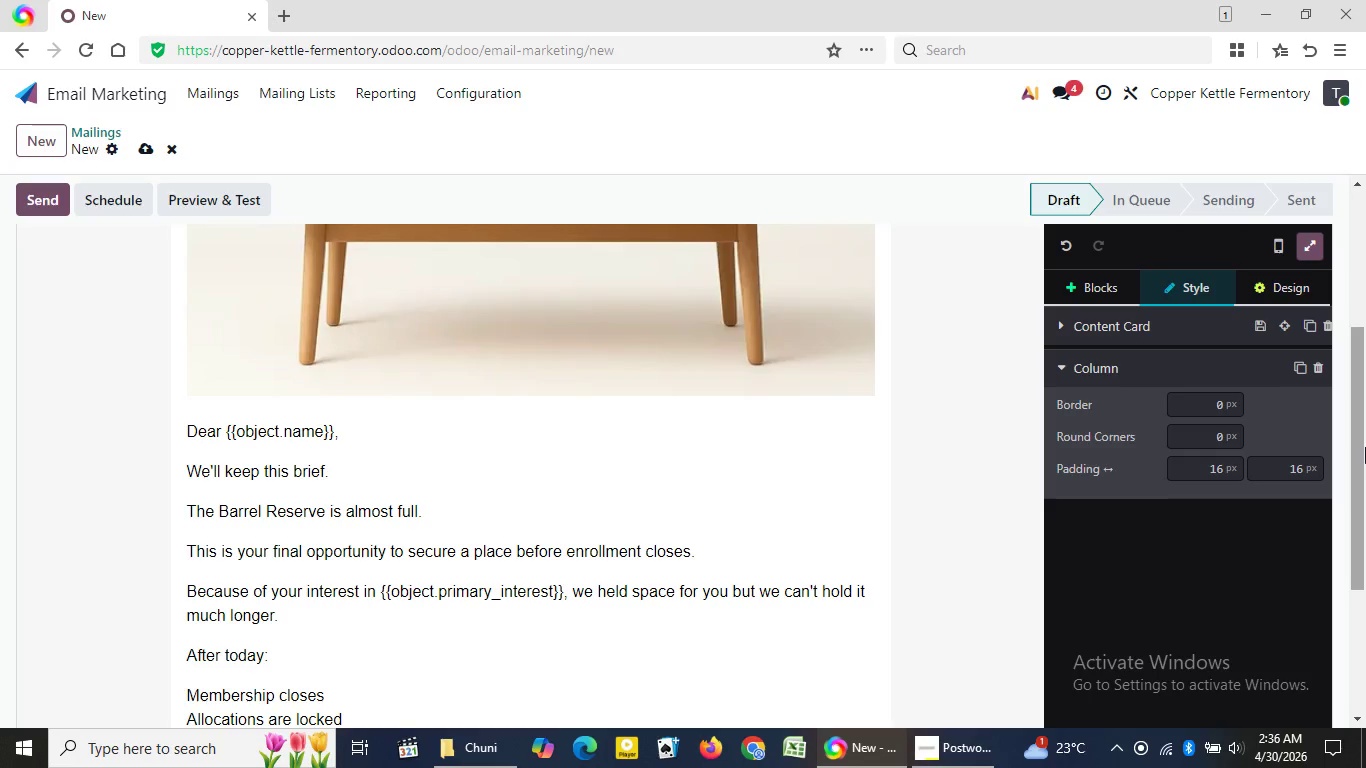 
key(Shift+Enter)
 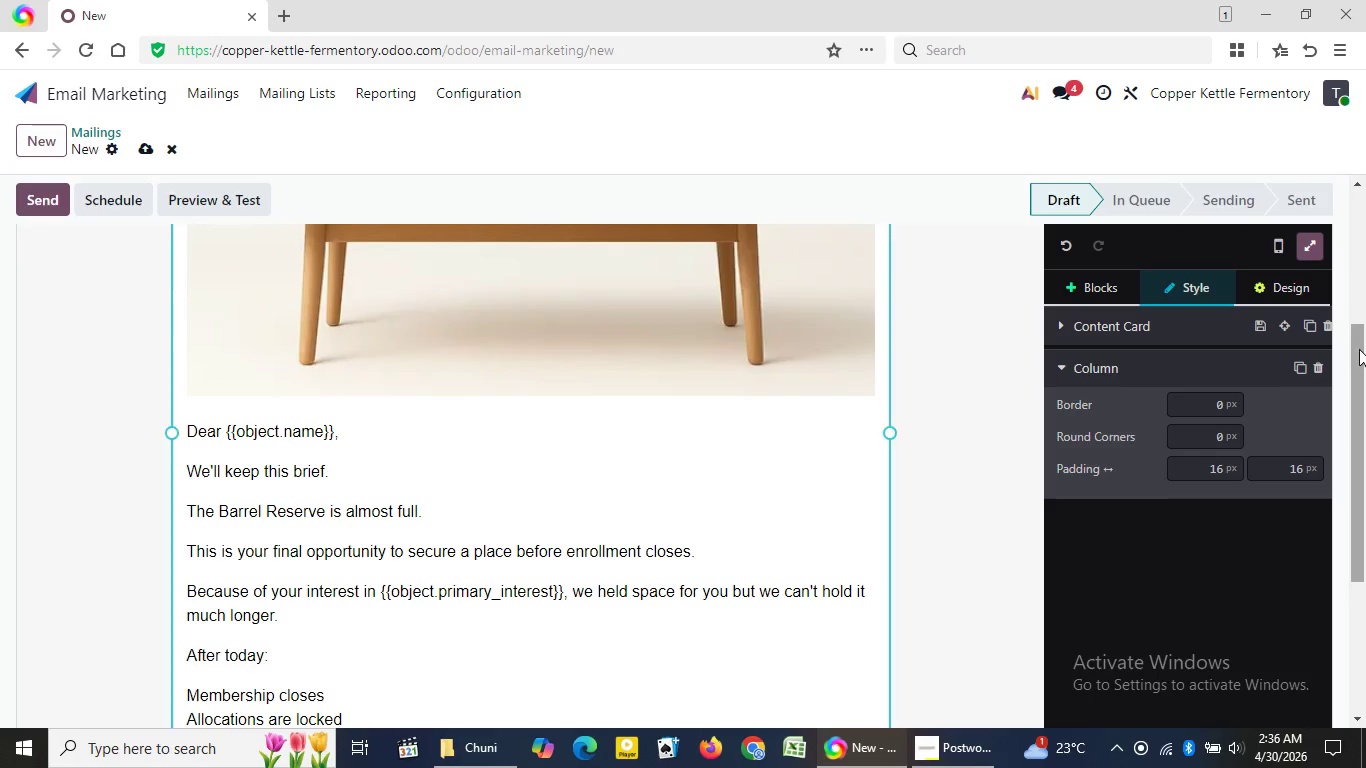 
left_click_drag(start_coordinate=[1359, 349], to_coordinate=[1362, 430])
 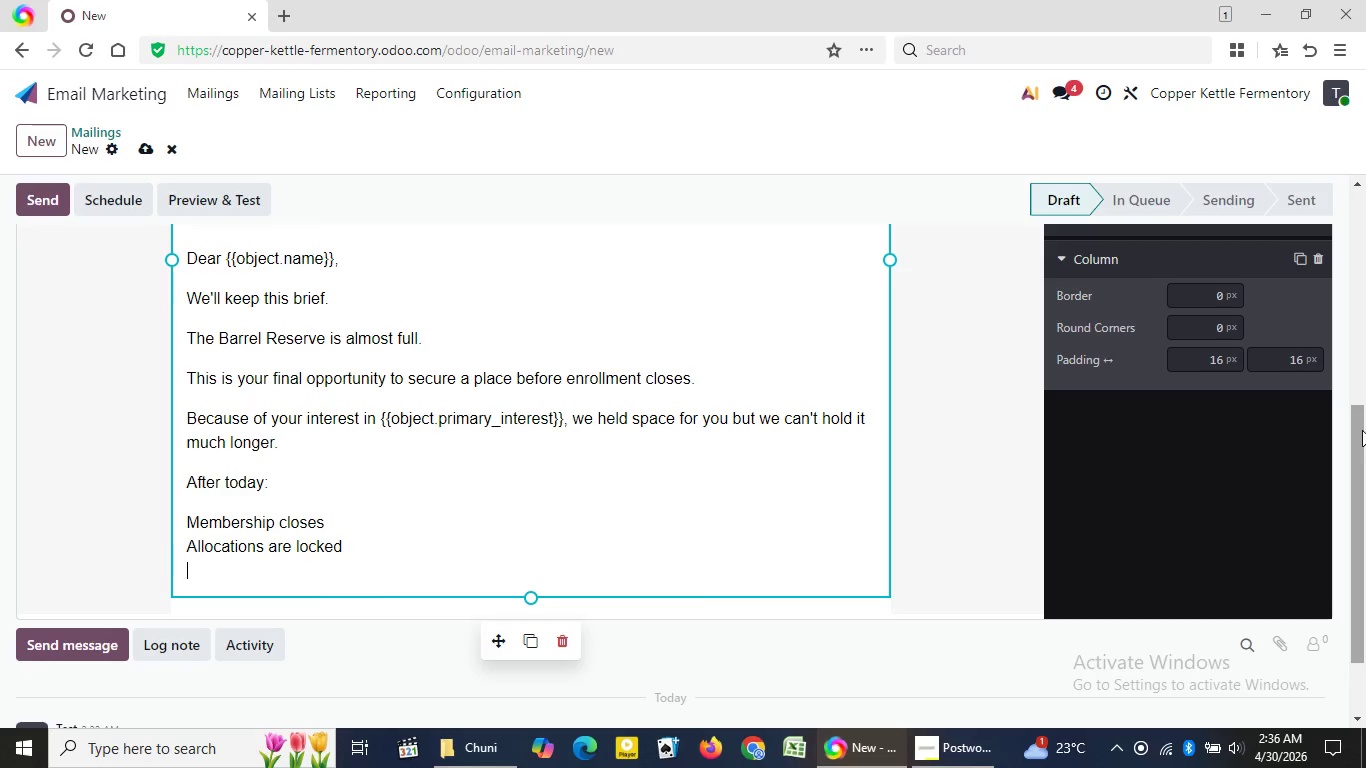 
wait(5.8)
 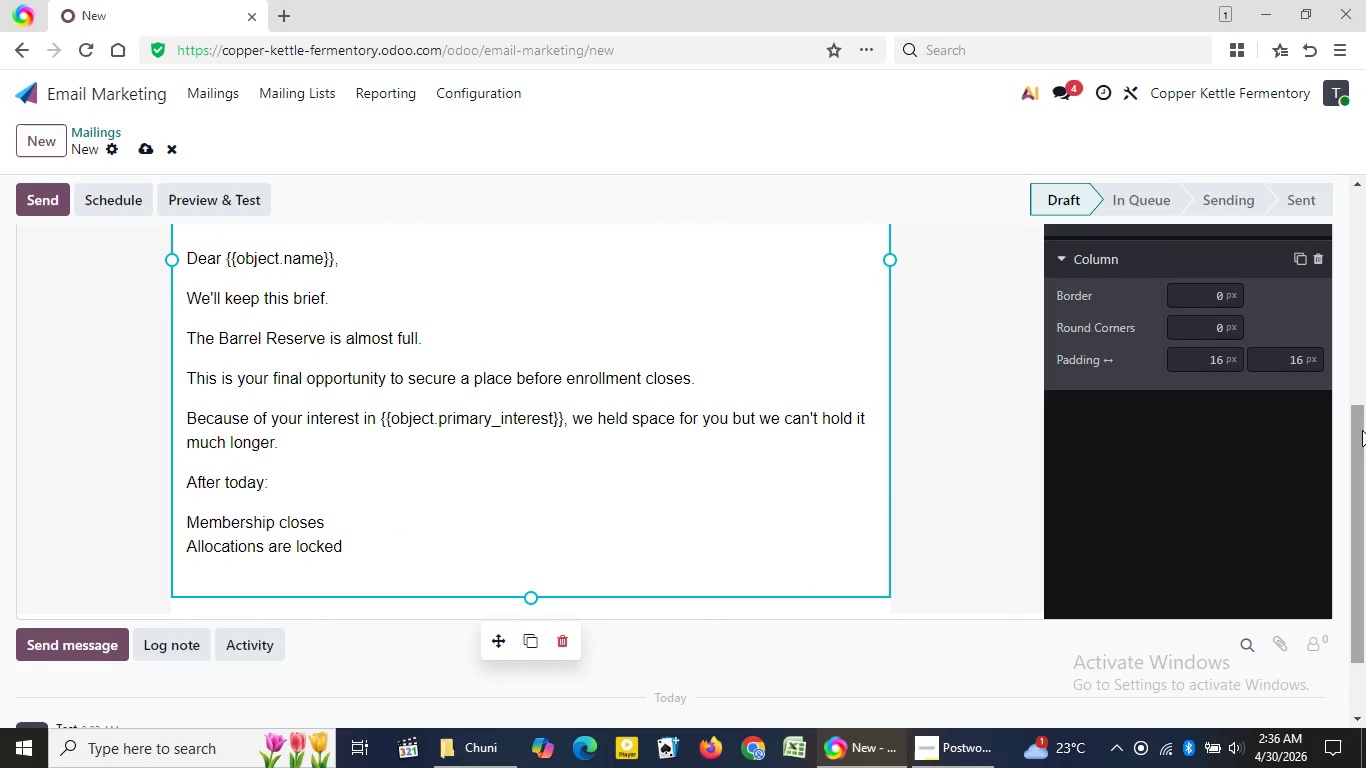 
type(Access disappears)
 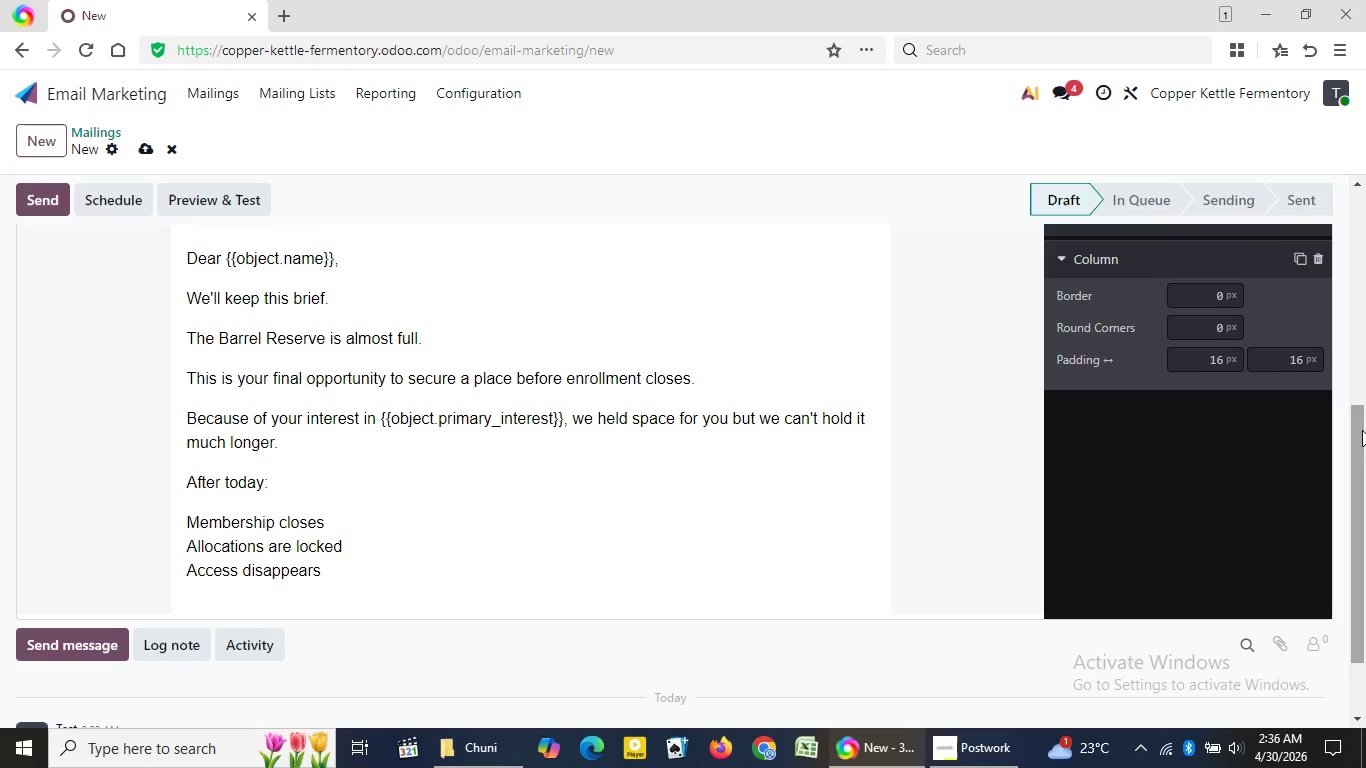 
type( until next quarter)
 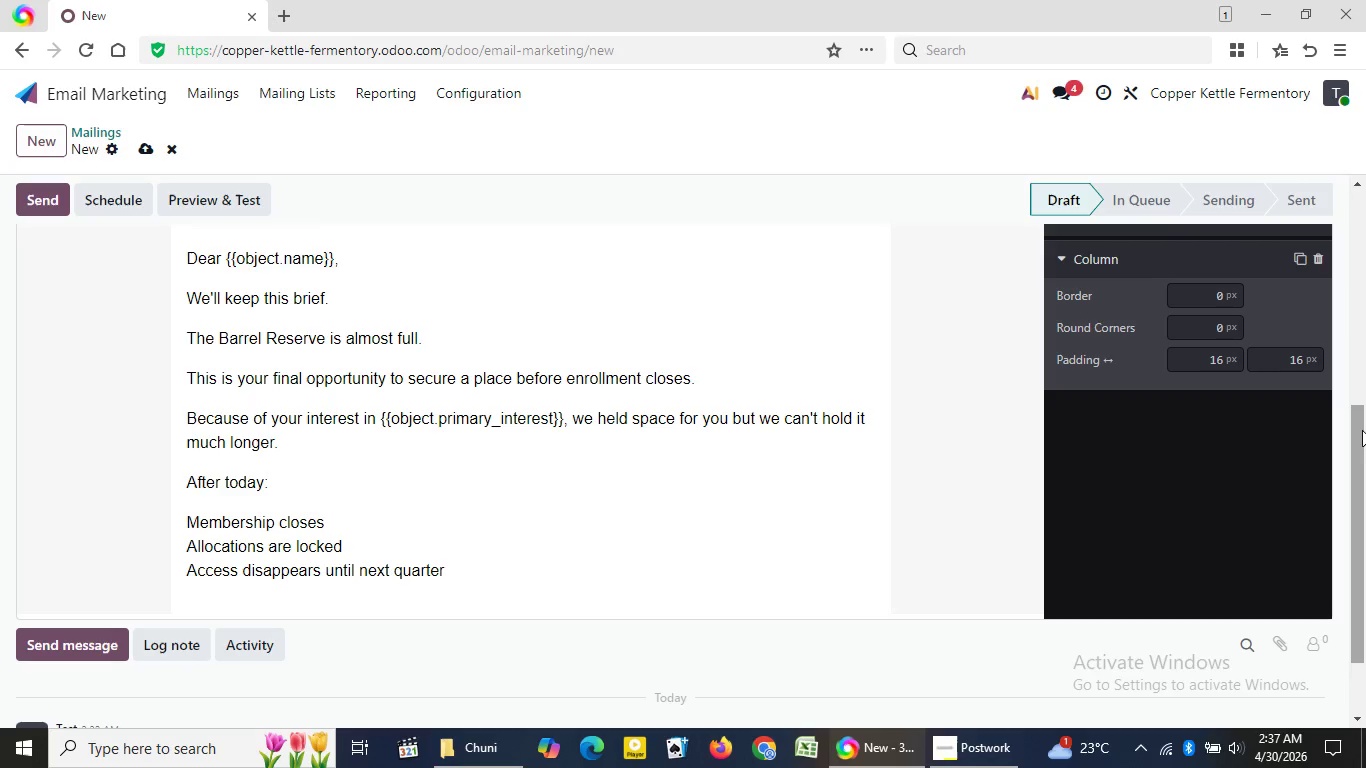 
wait(11.33)
 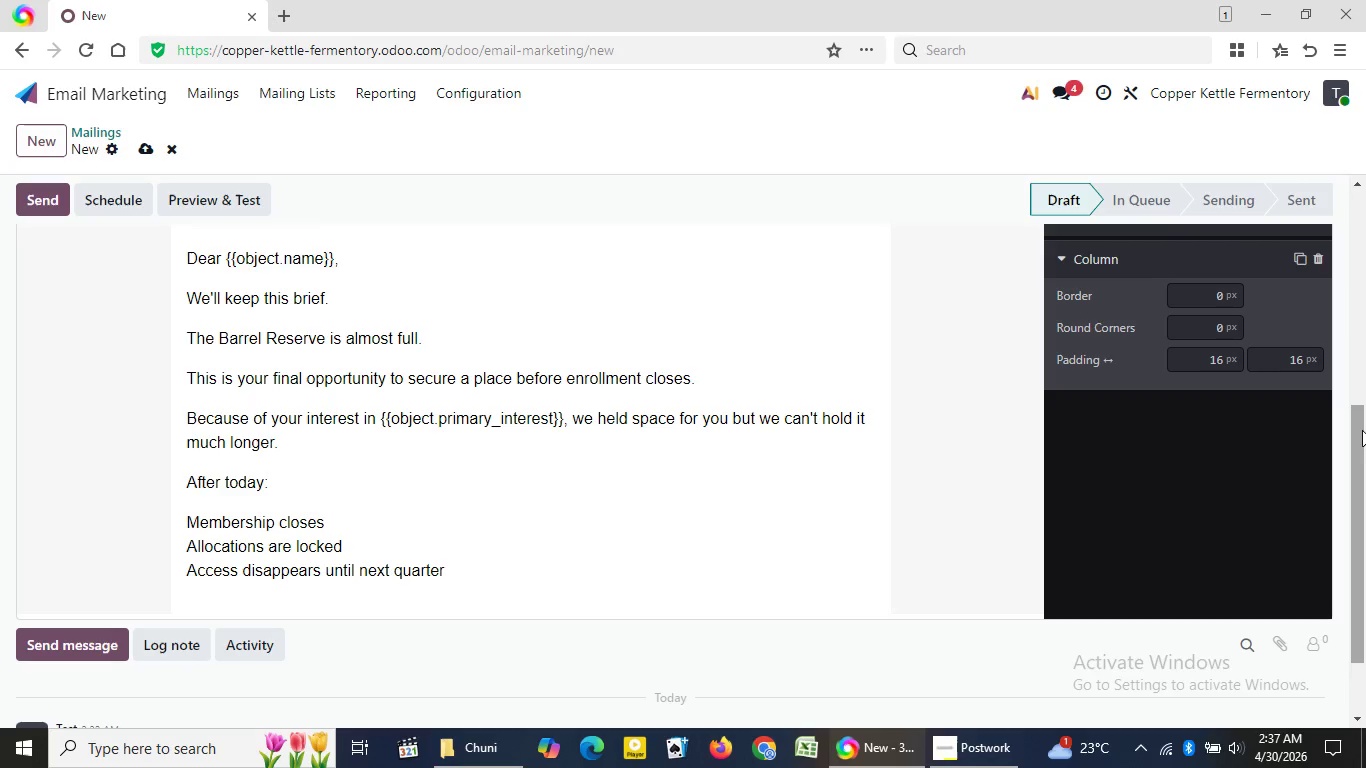 
key(Enter)
 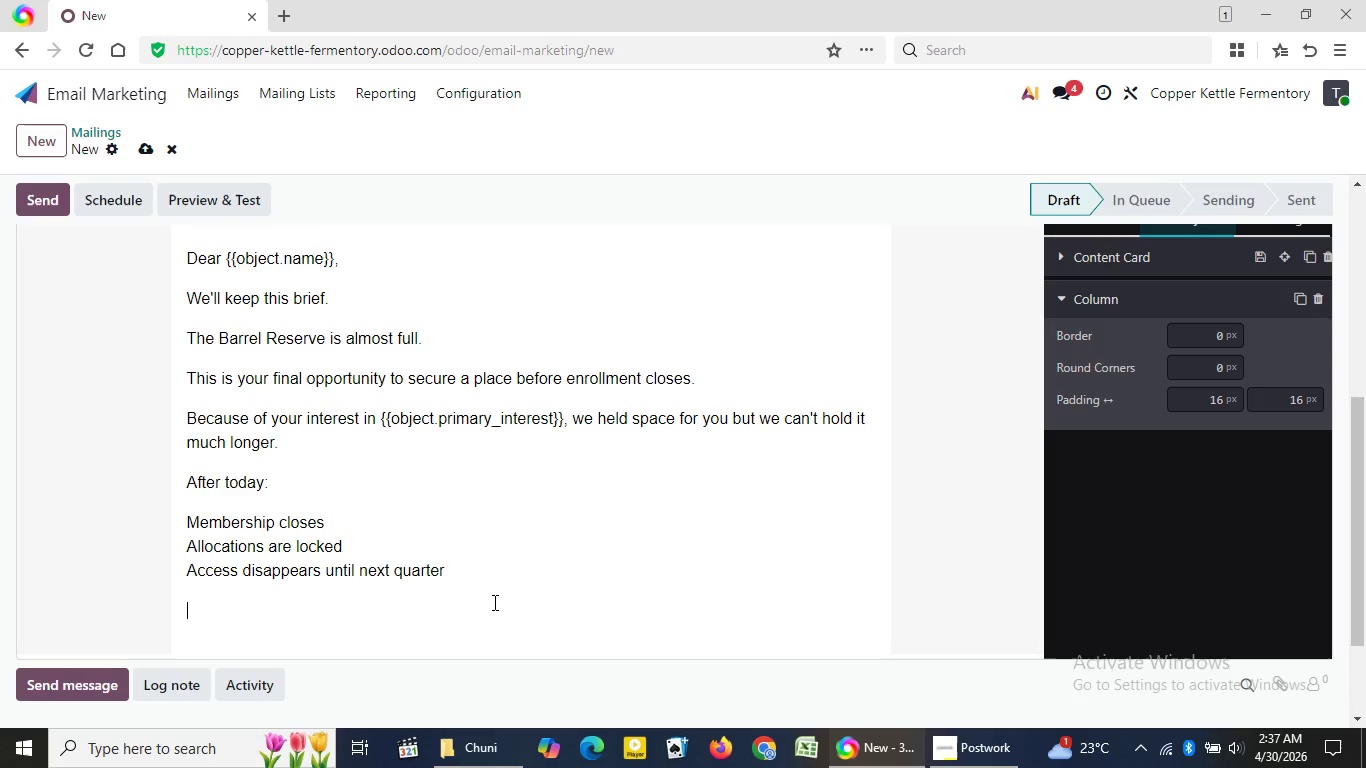 
type(If you've been considering it, this is the moment)
 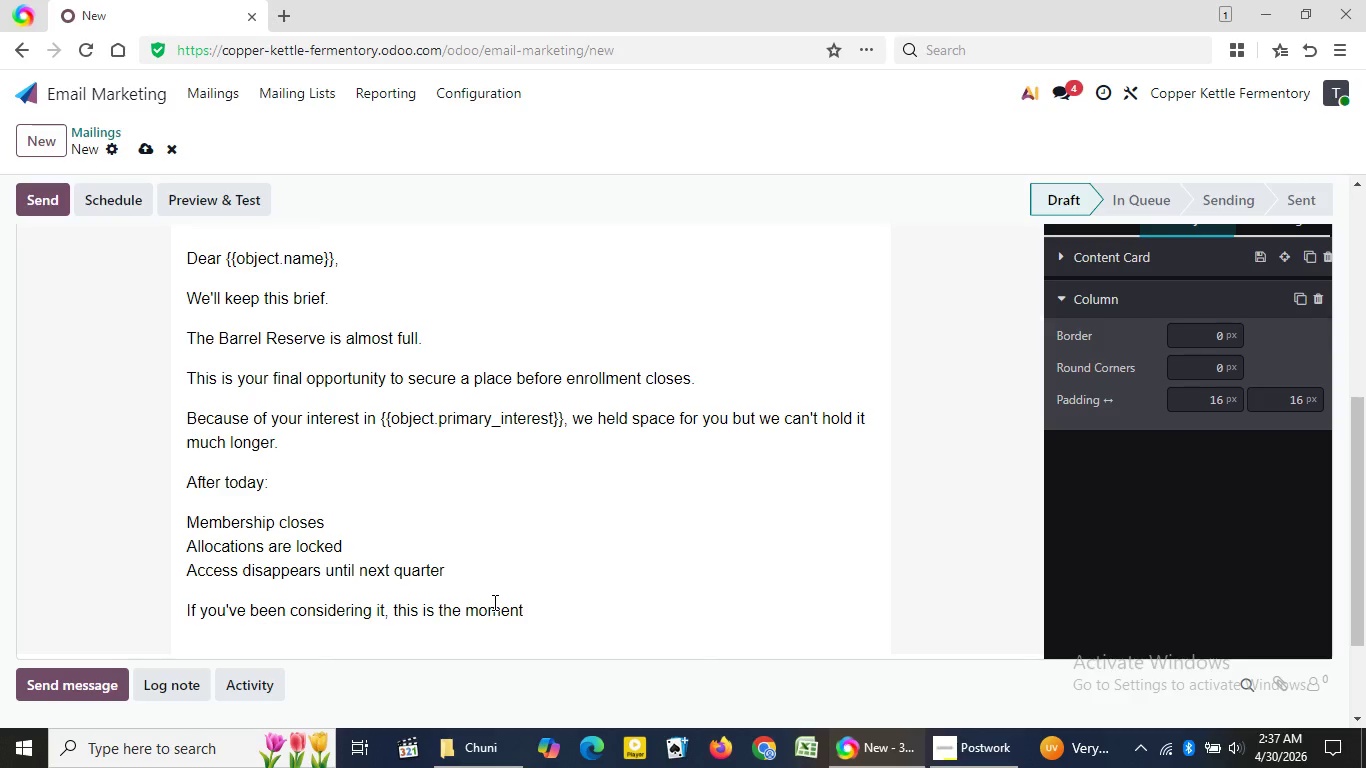 
key(Period)
 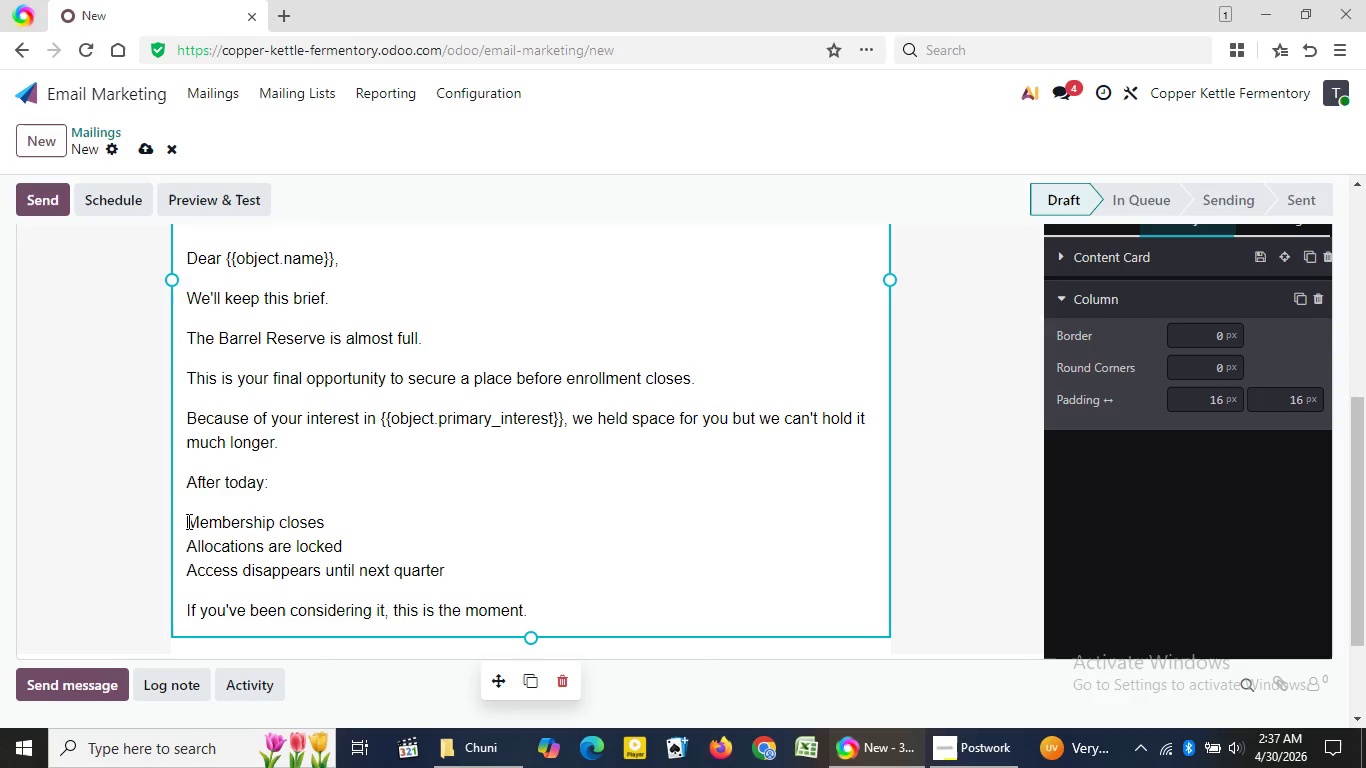 
left_click([187, 521])
 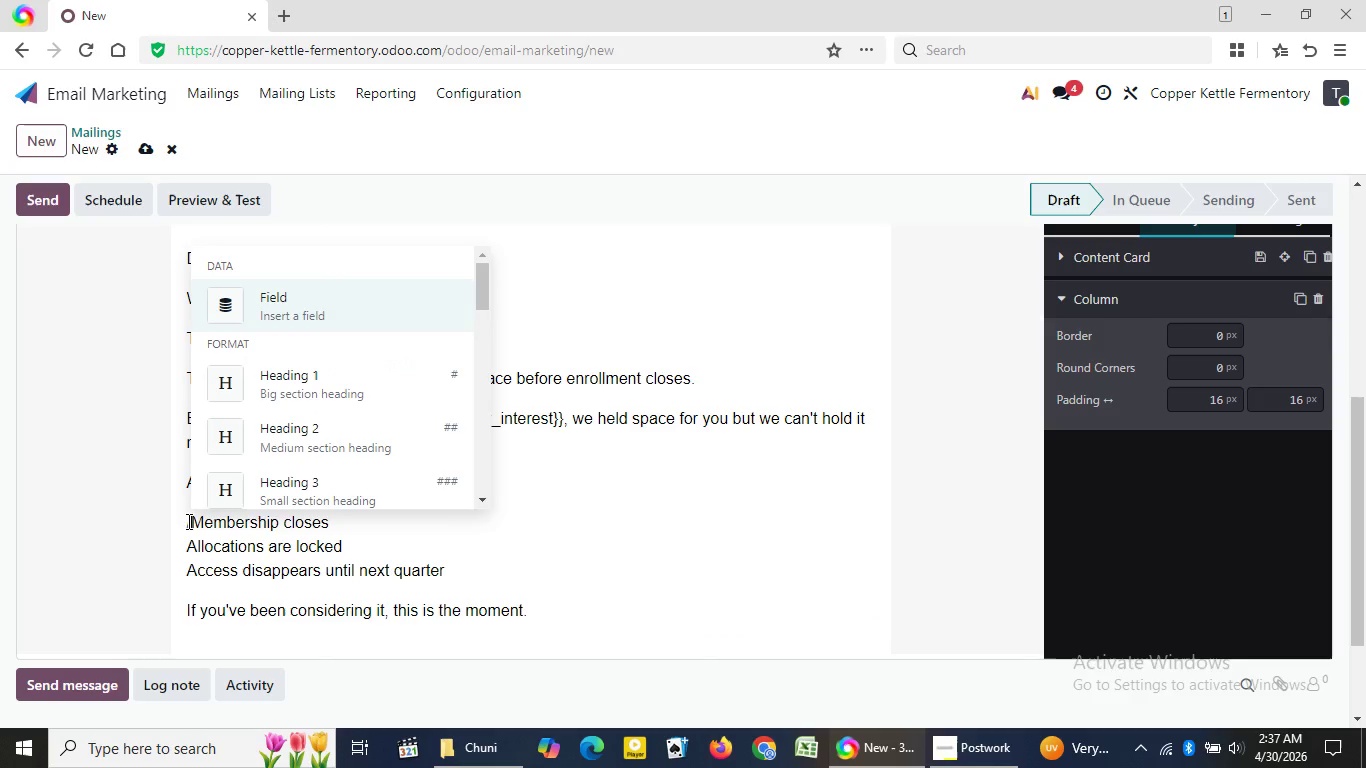 
type(/bu)
 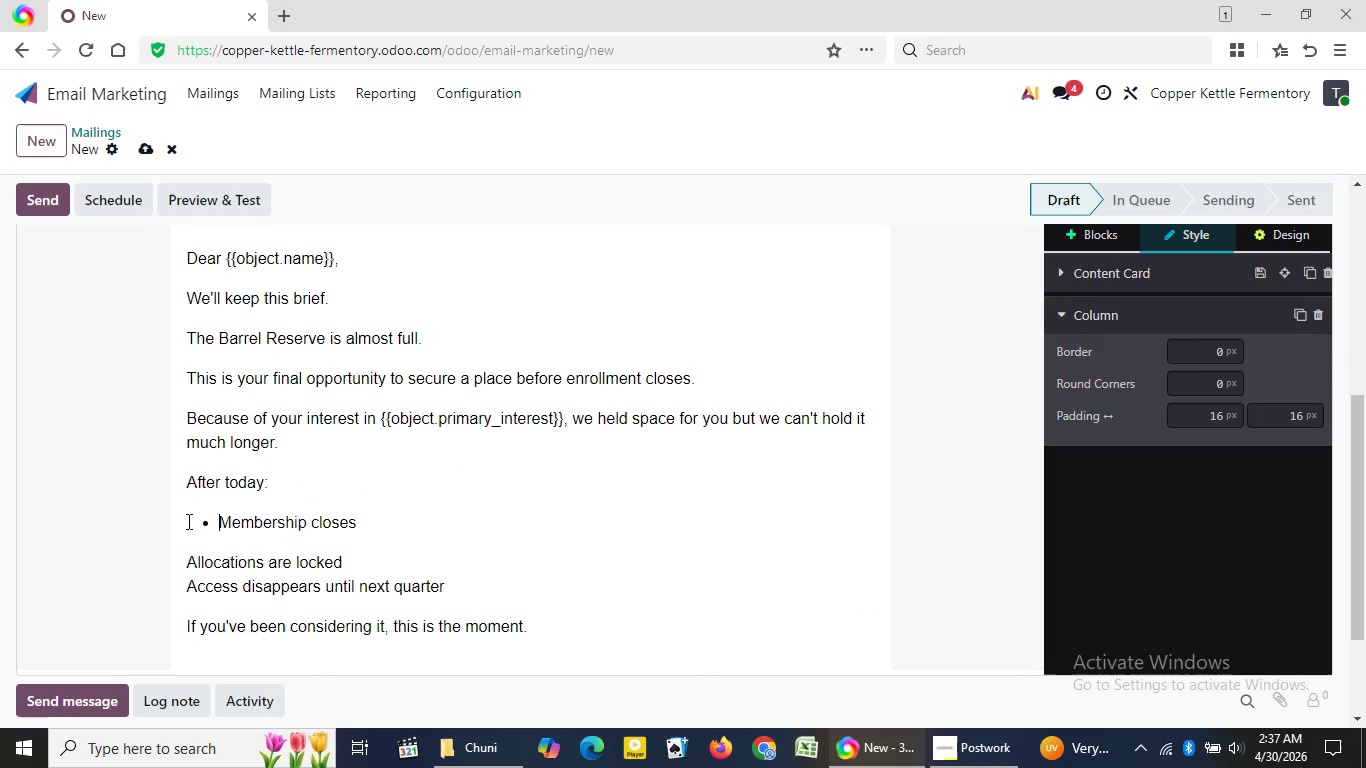 
key(Enter)
 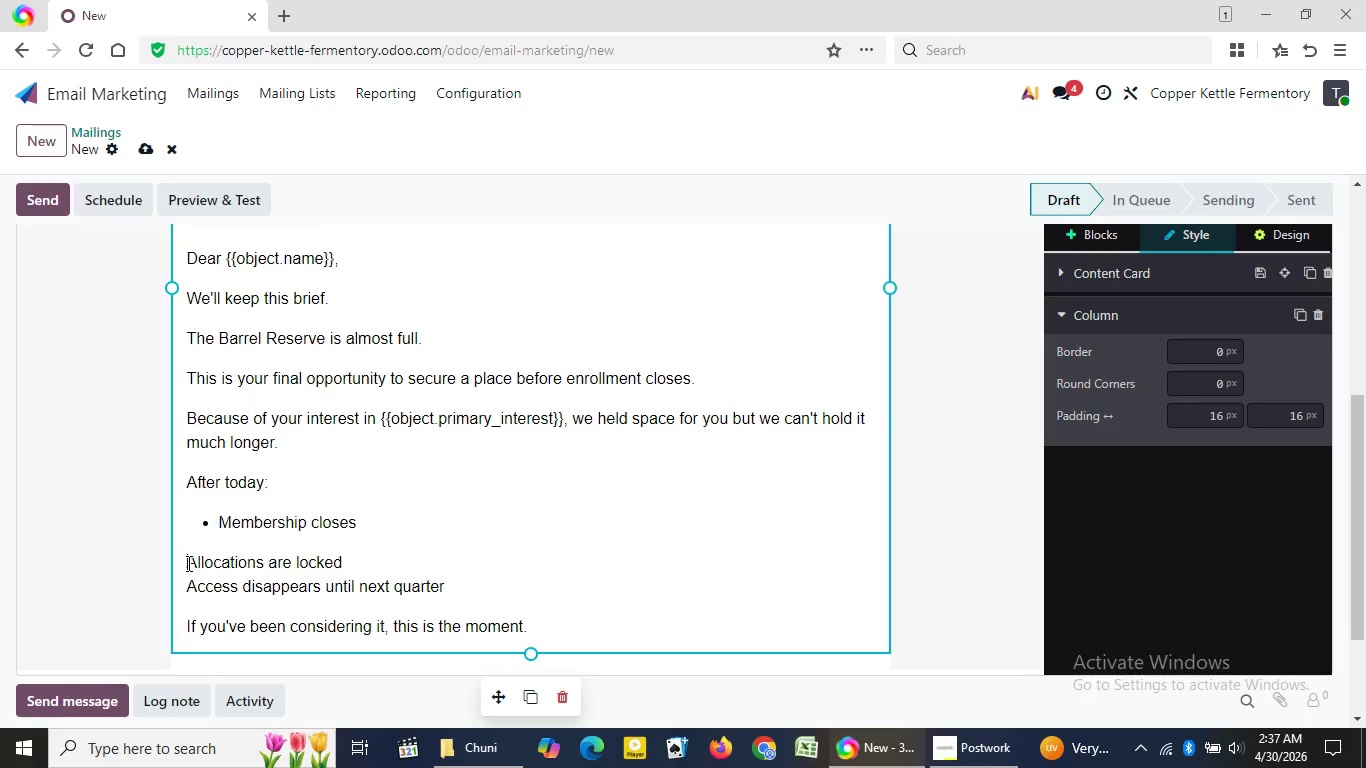 
left_click([187, 563])
 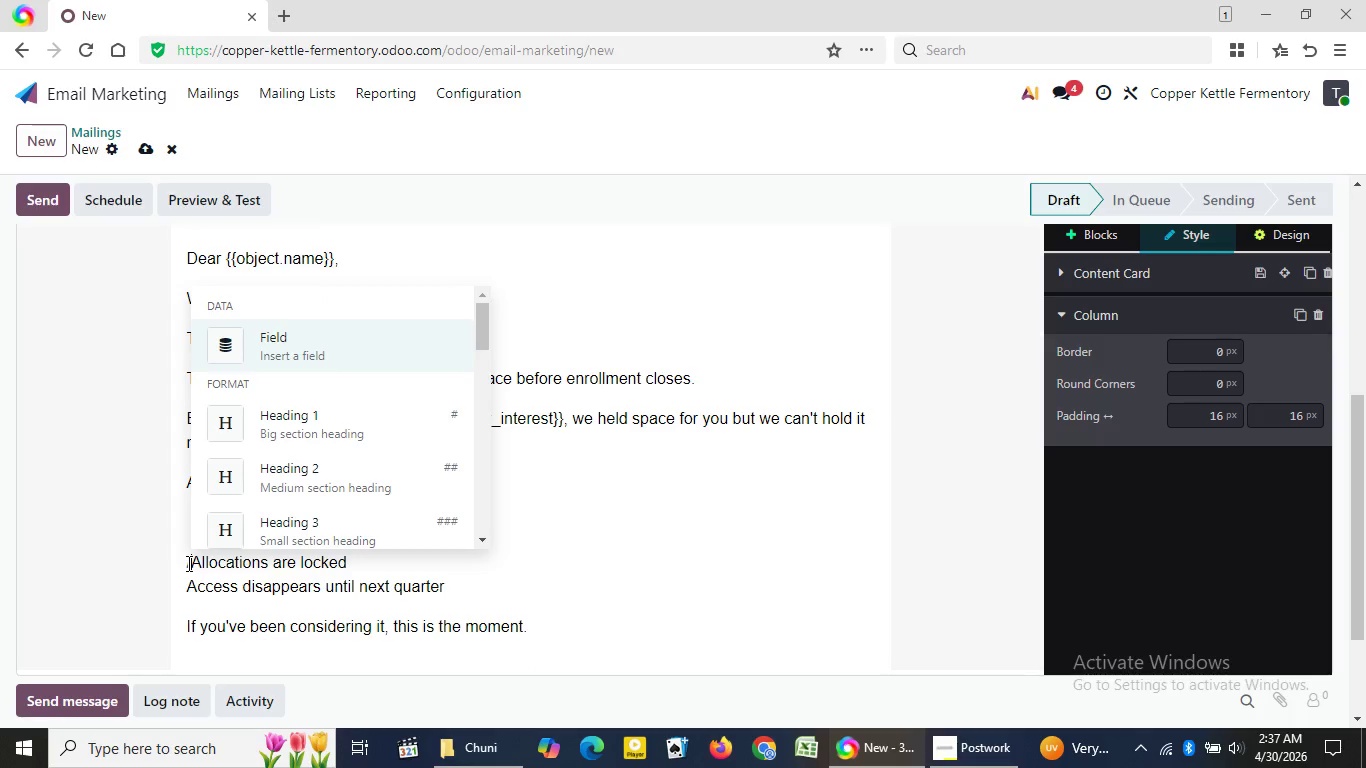 
type(/bi)
key(Backspace)
type(u)
 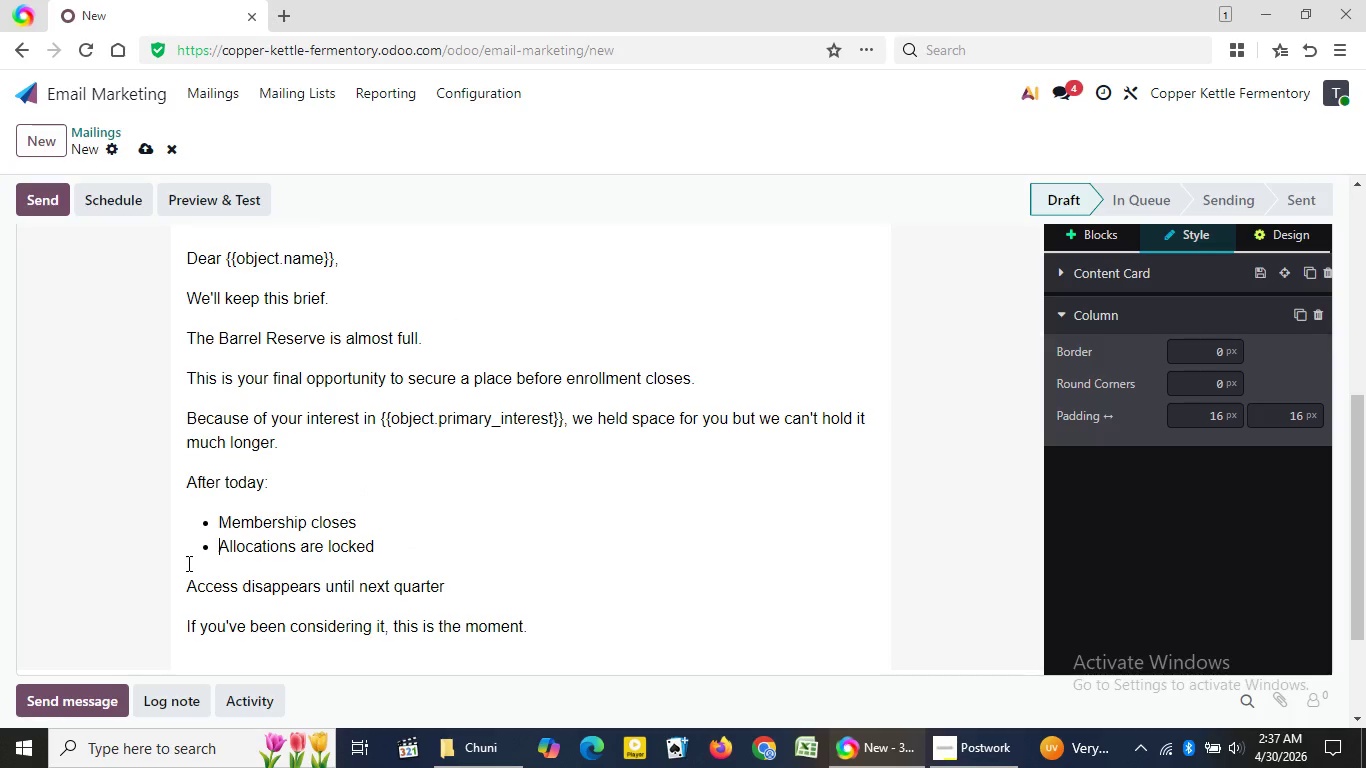 
key(Enter)
 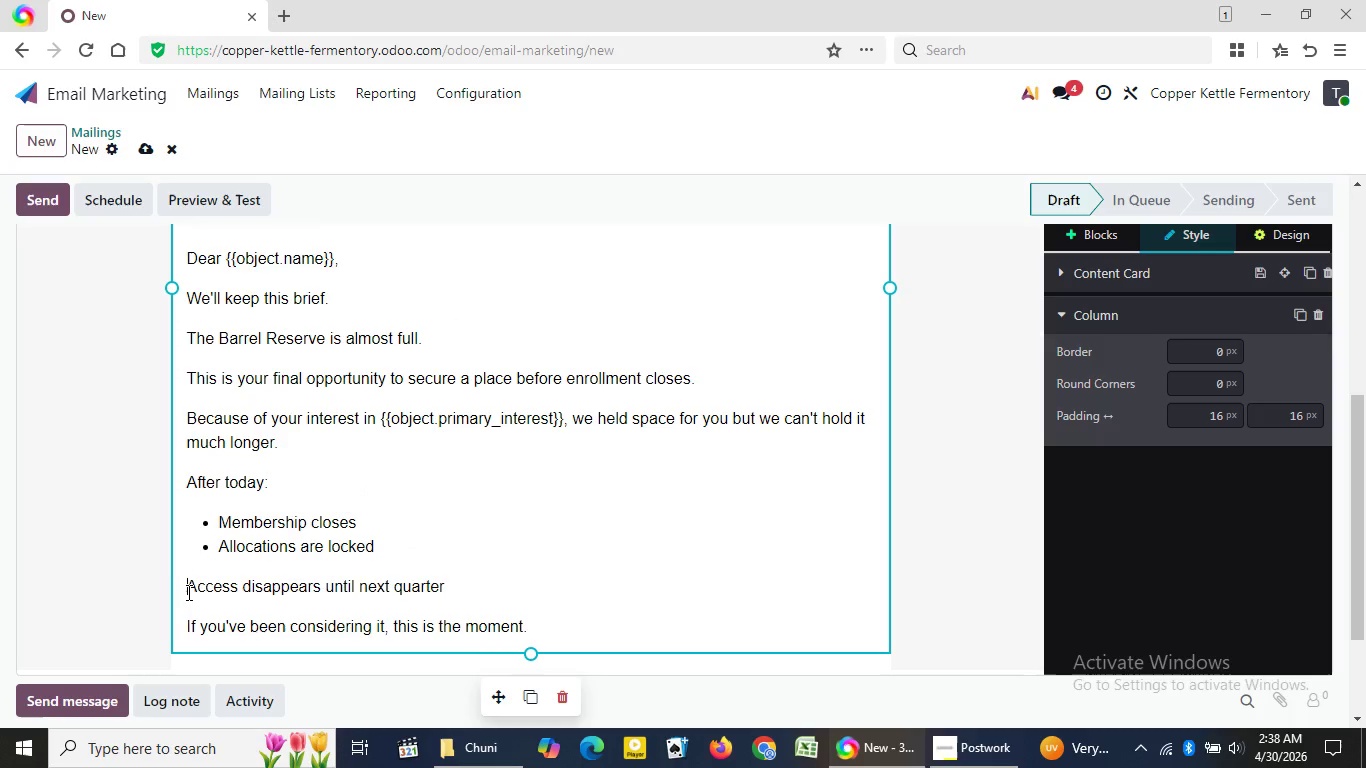 
left_click([187, 592])
 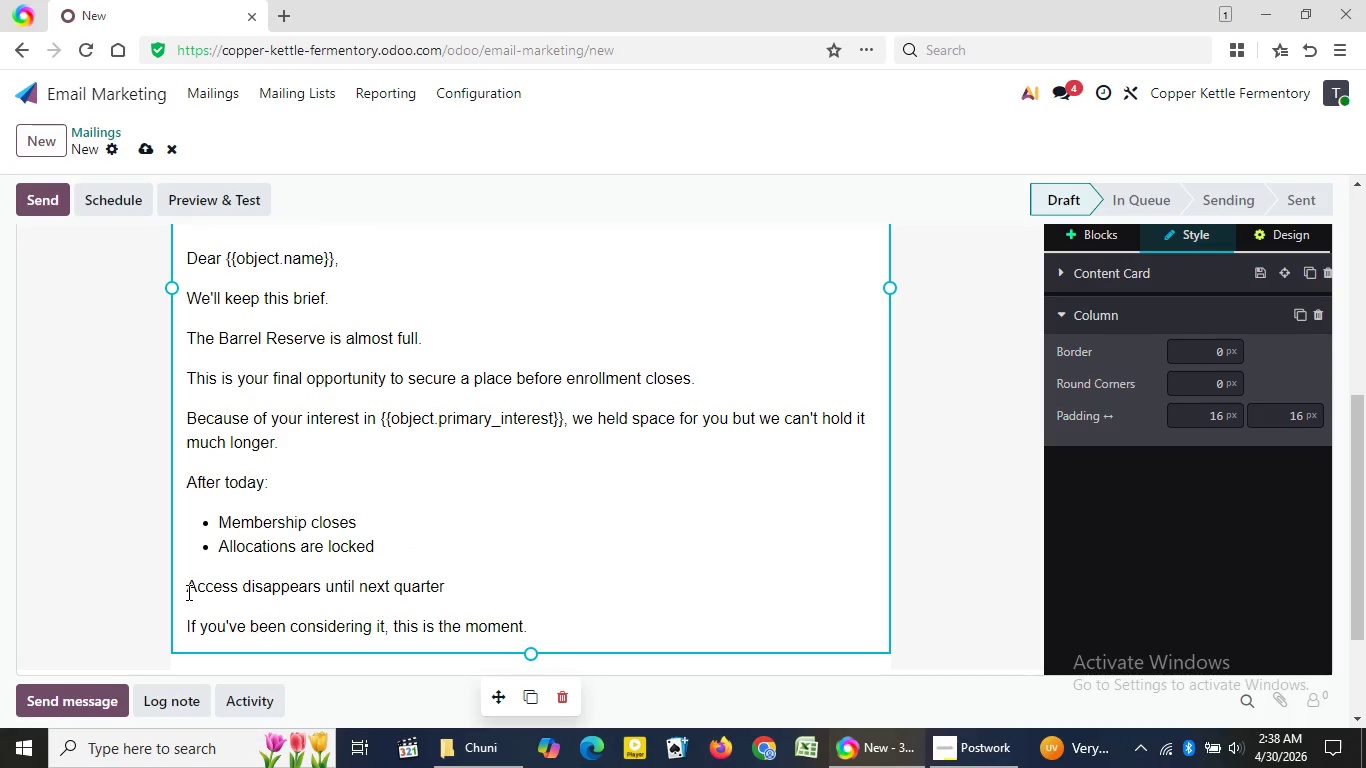 
wait(5.59)
 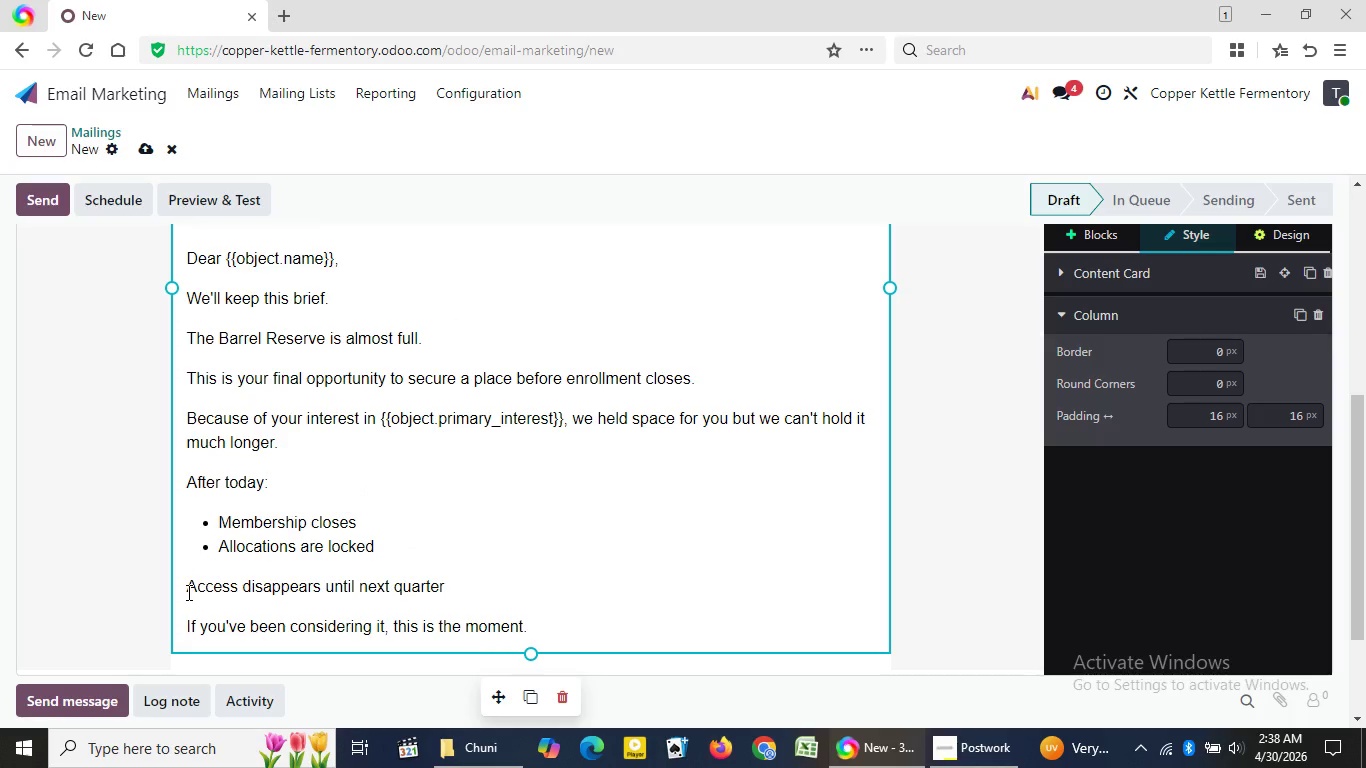 
type(/bu)
 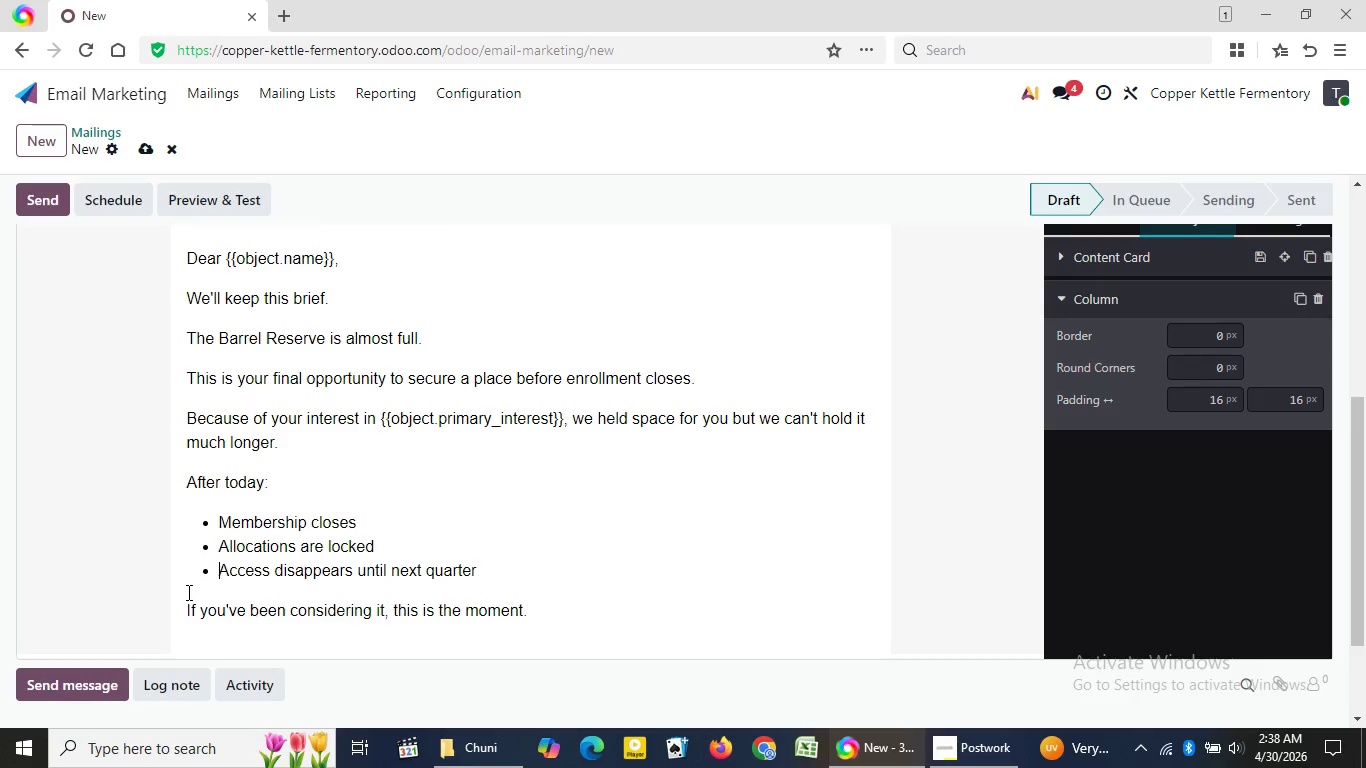 
key(Enter)
 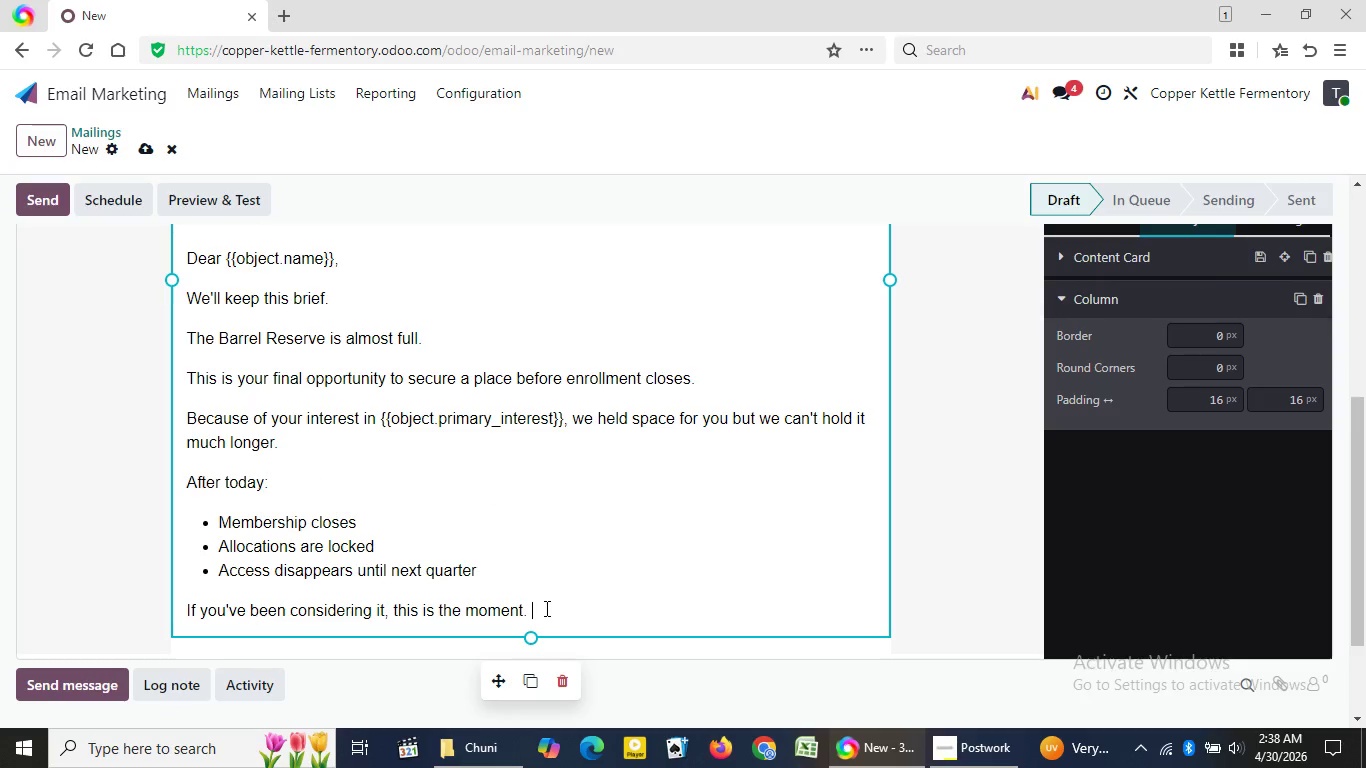 
left_click([545, 608])
 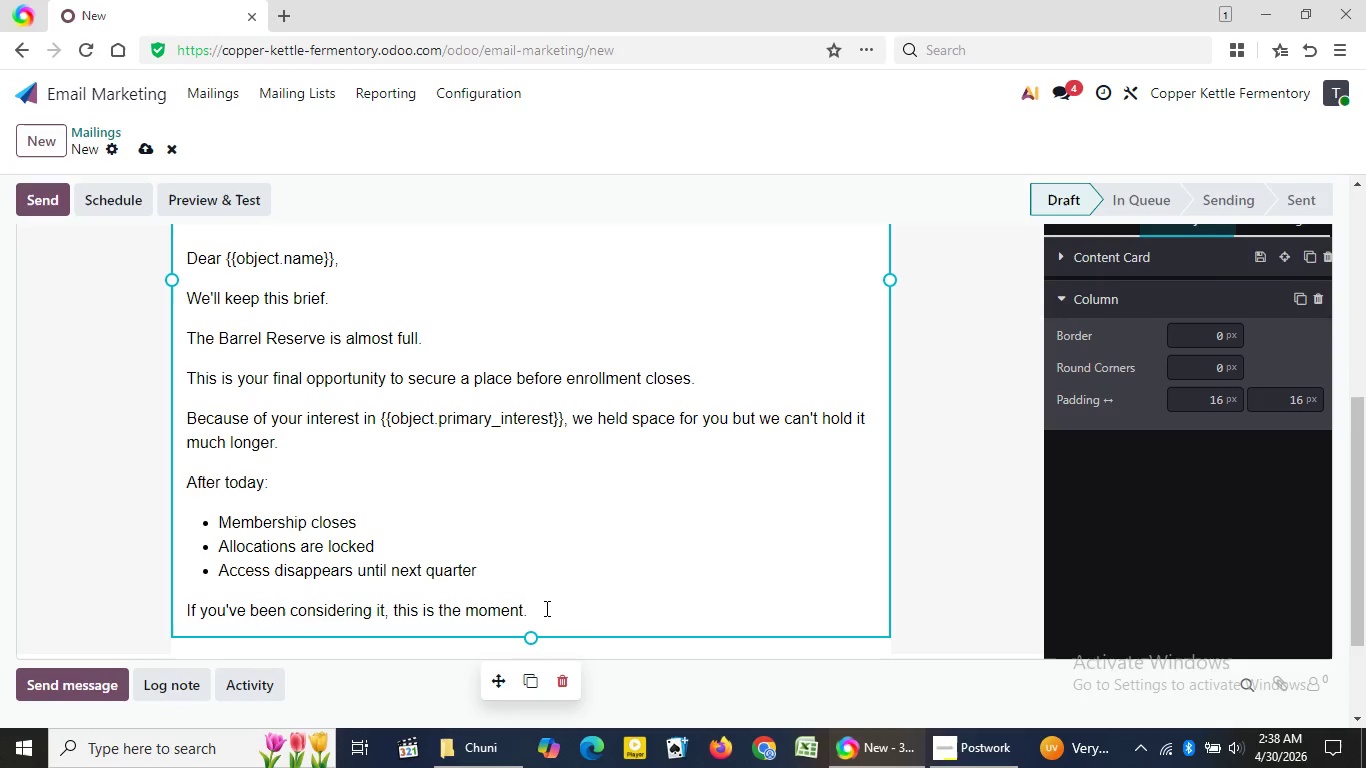 
key(Enter)
 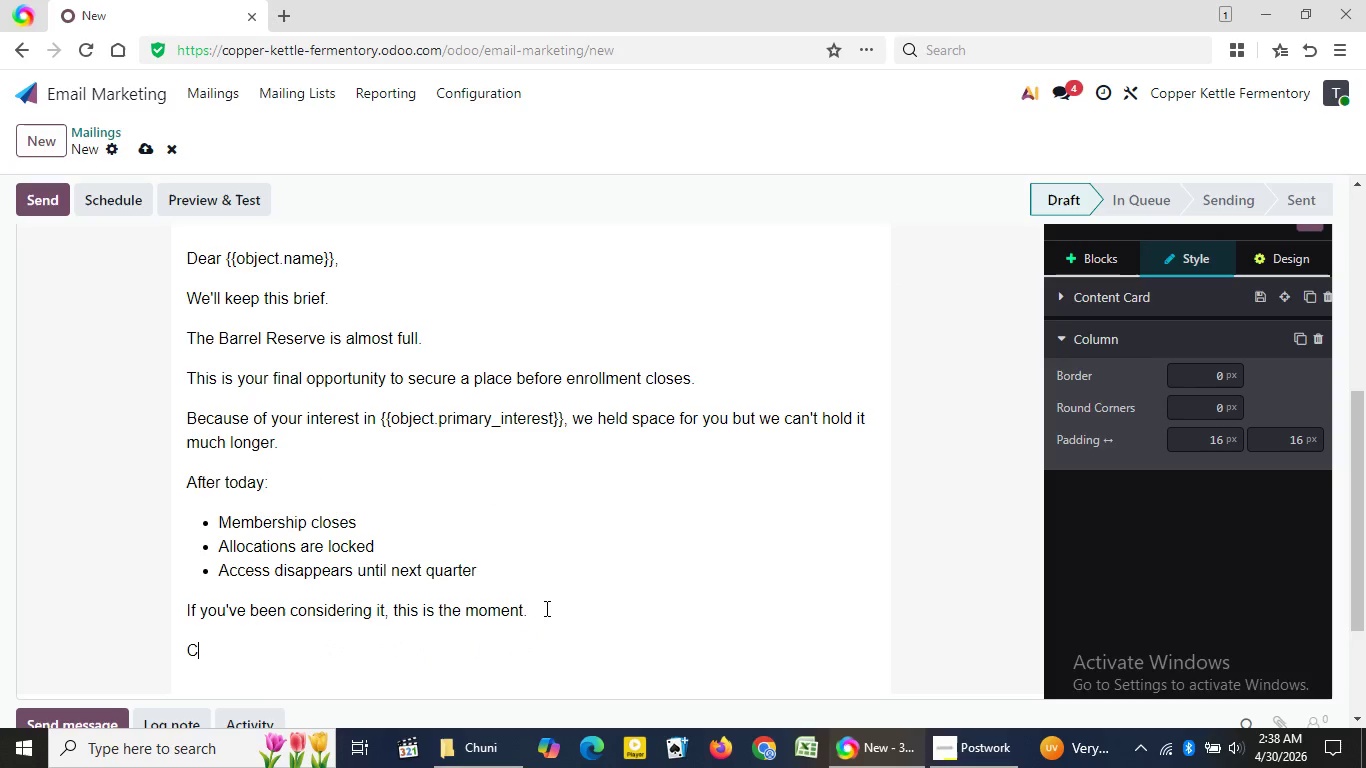 
type(Claim Your Spot Now)
 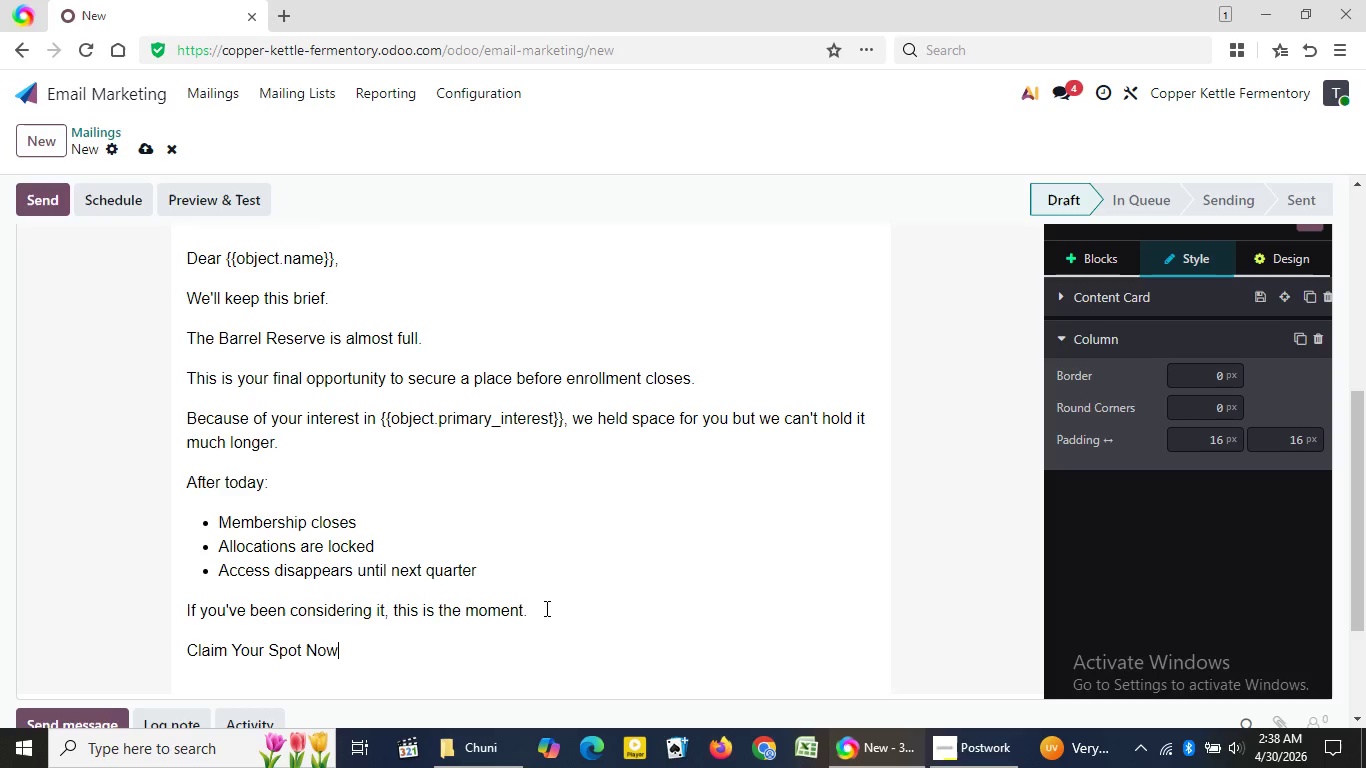 
wait(34.44)
 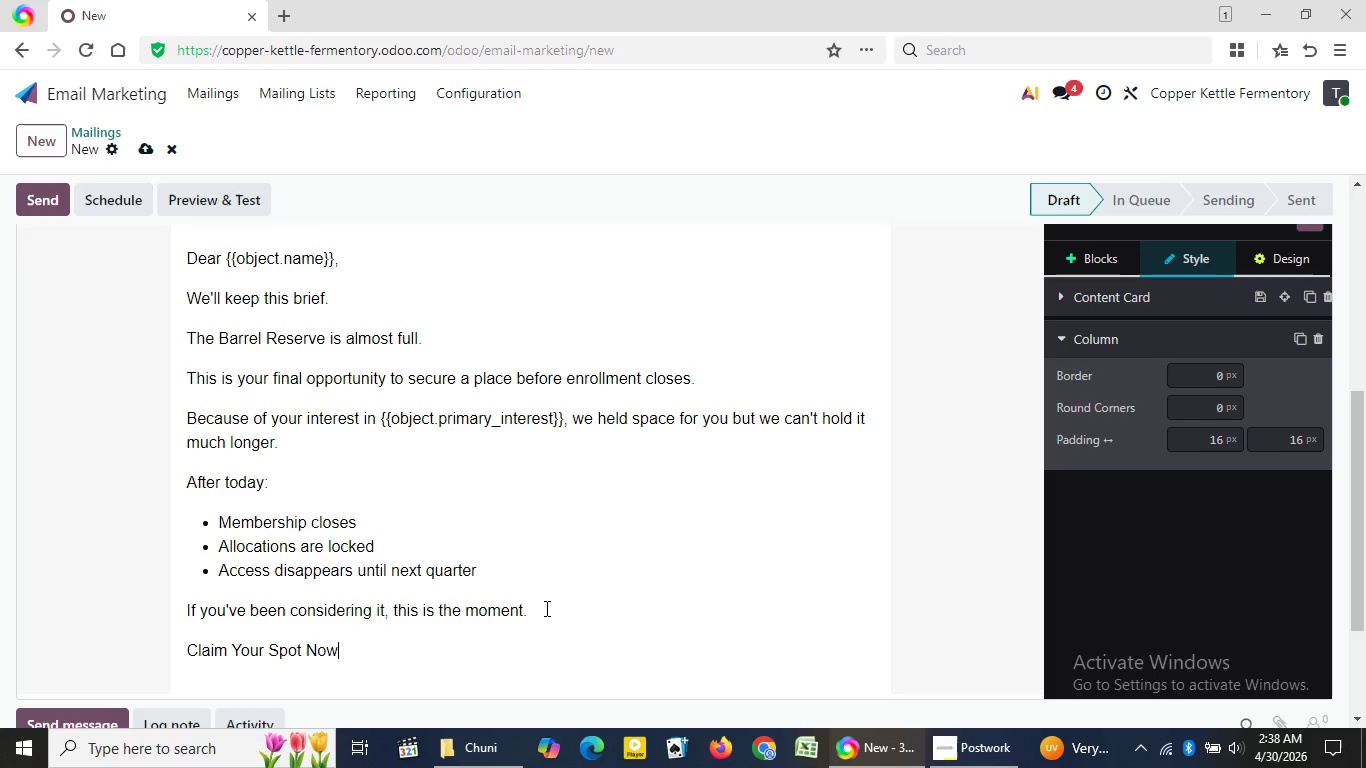 
key(Enter)
 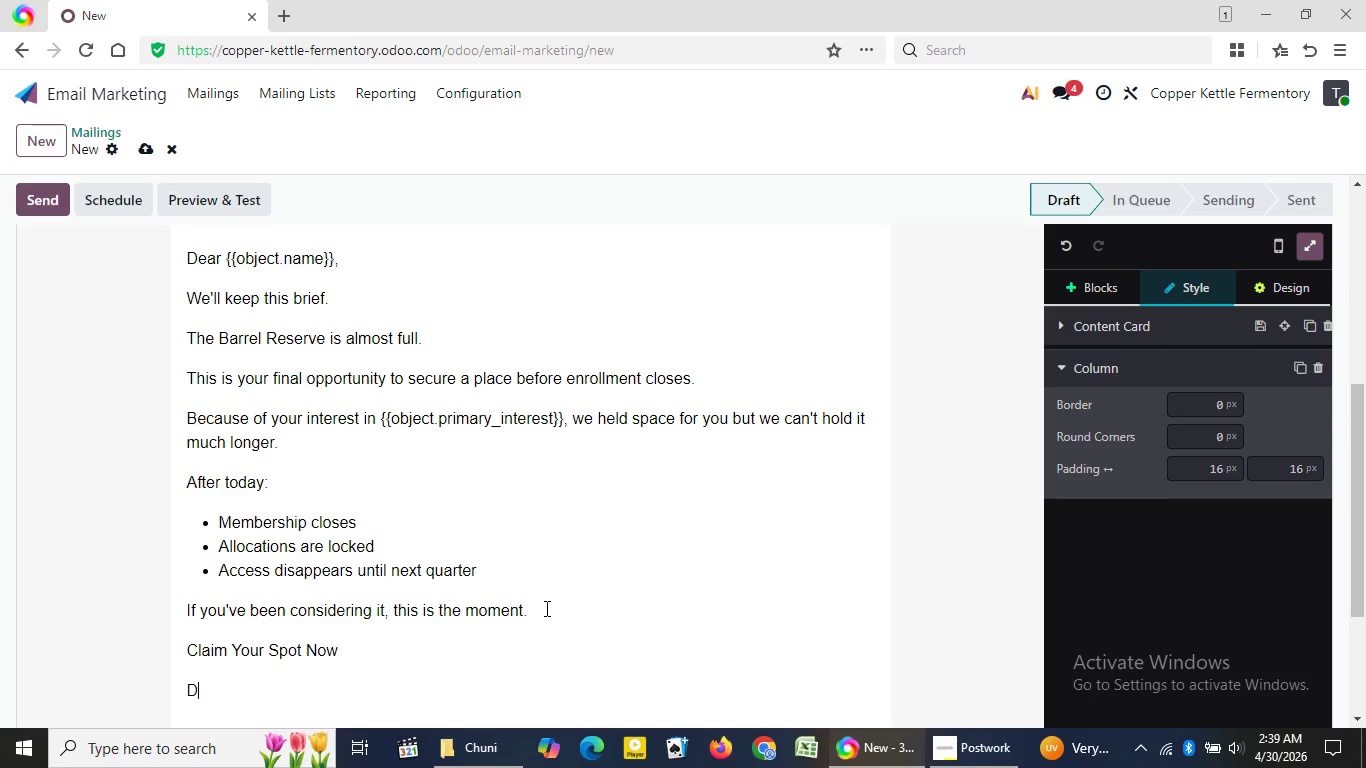 
type(Don't miss the releases, the access, and the experiences reserved for )
 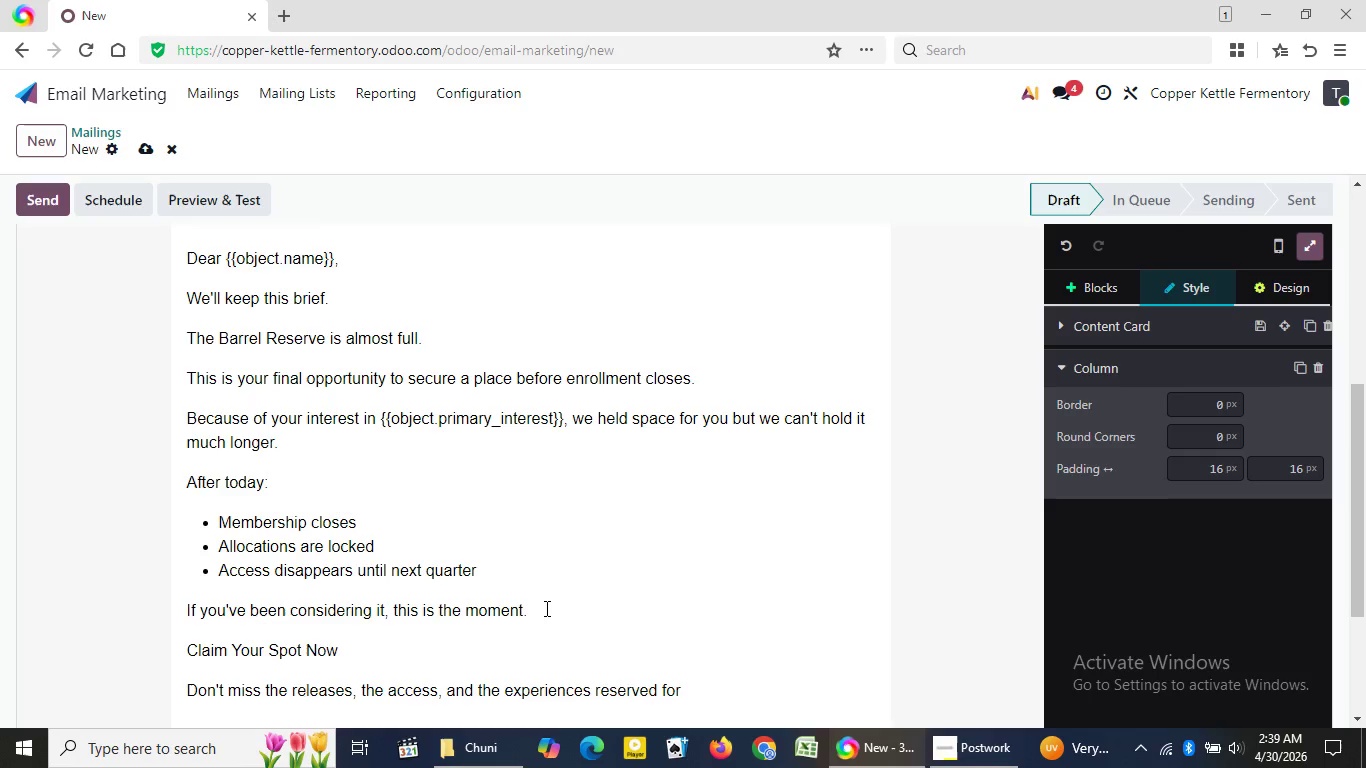 
wait(9.11)
 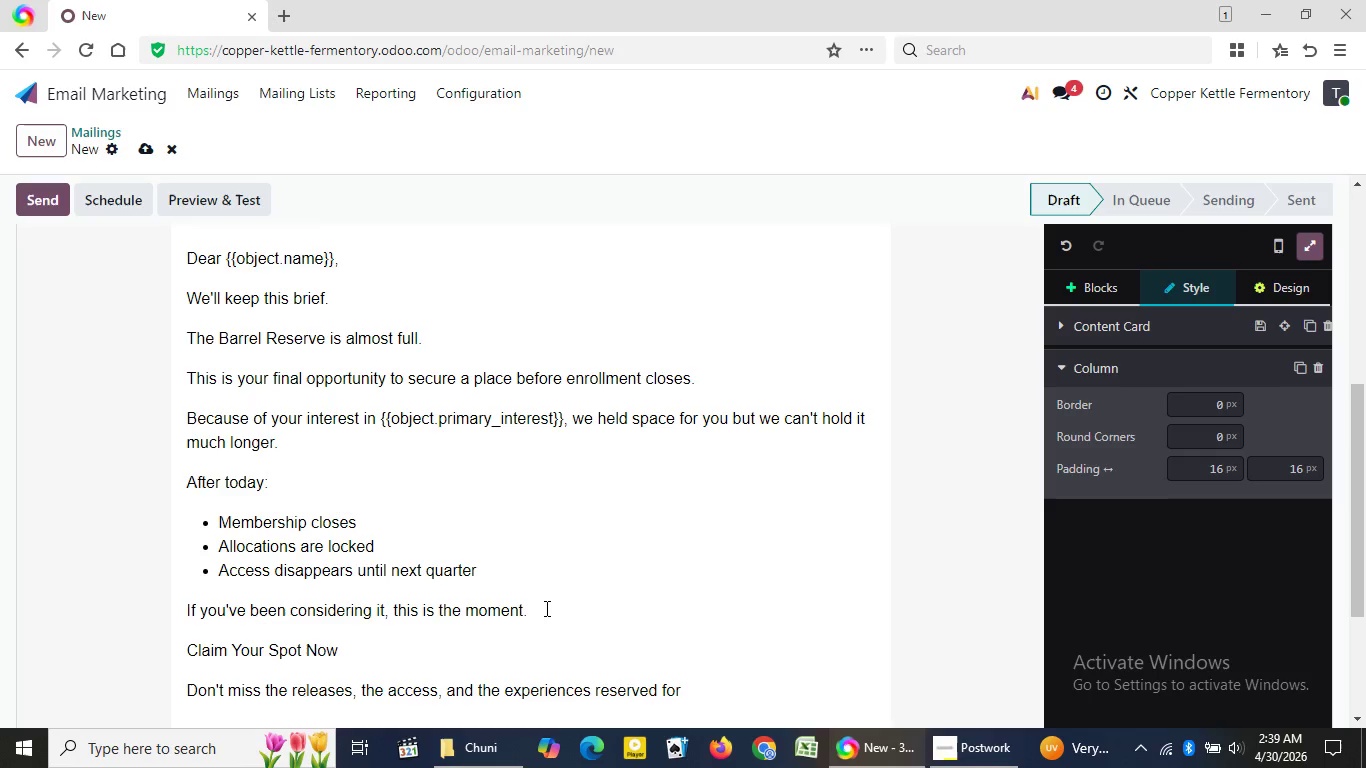 
type(member)
 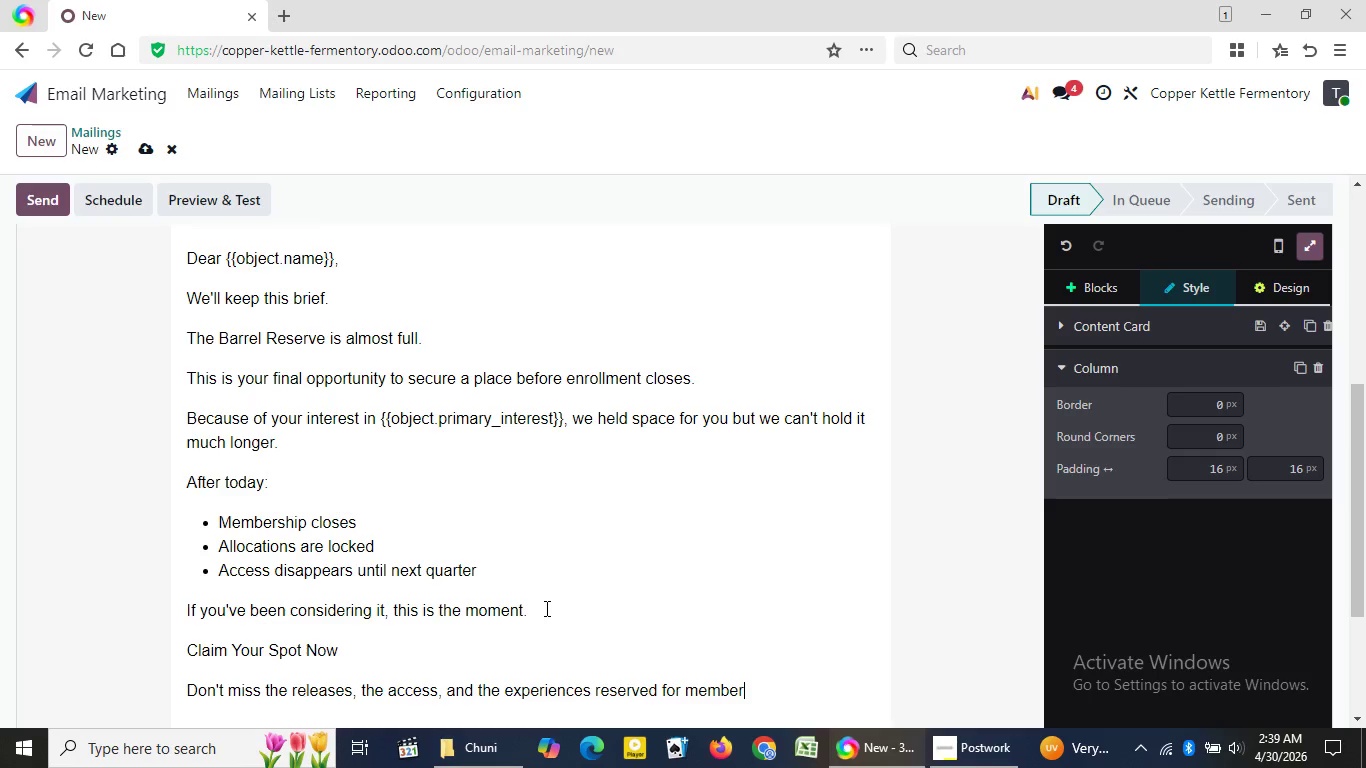 
wait(6.27)
 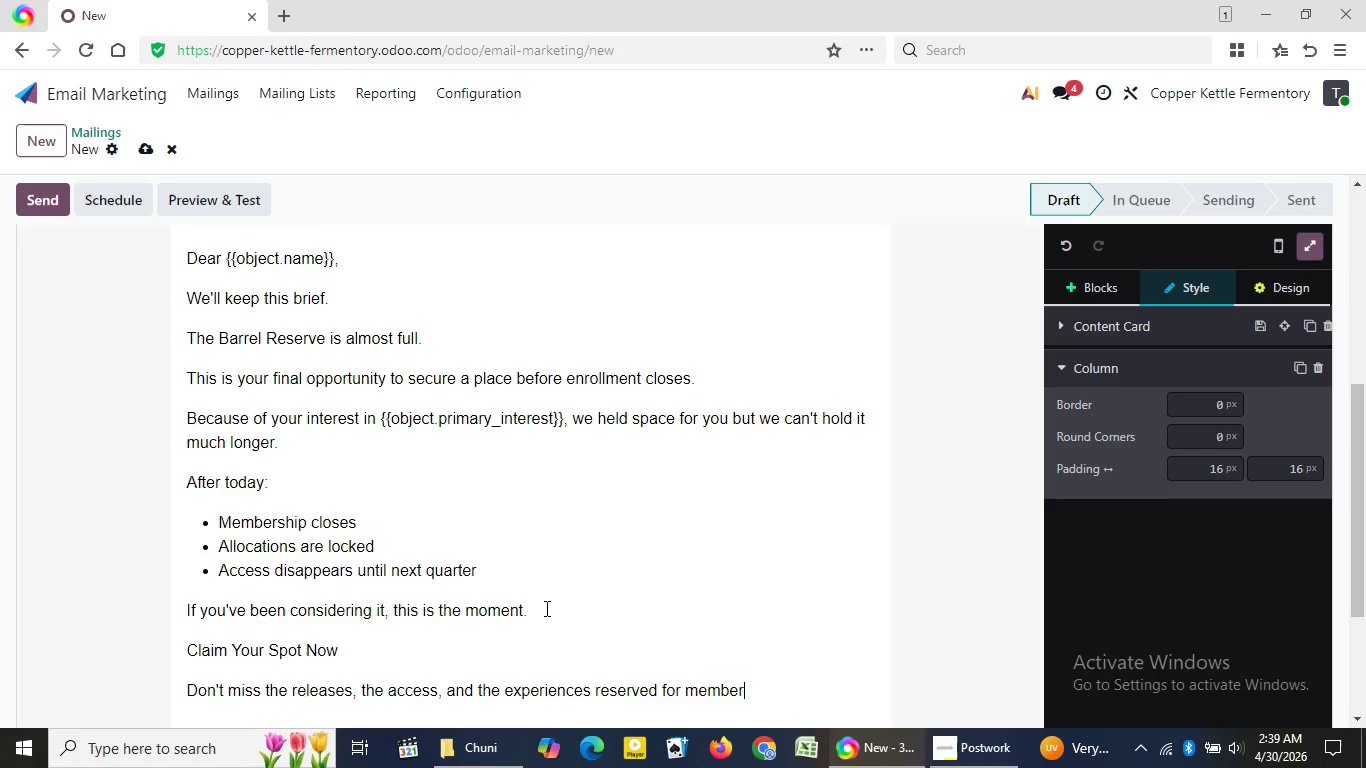 
type(rs)
key(Backspace)
key(Backspace)
type(s.)
 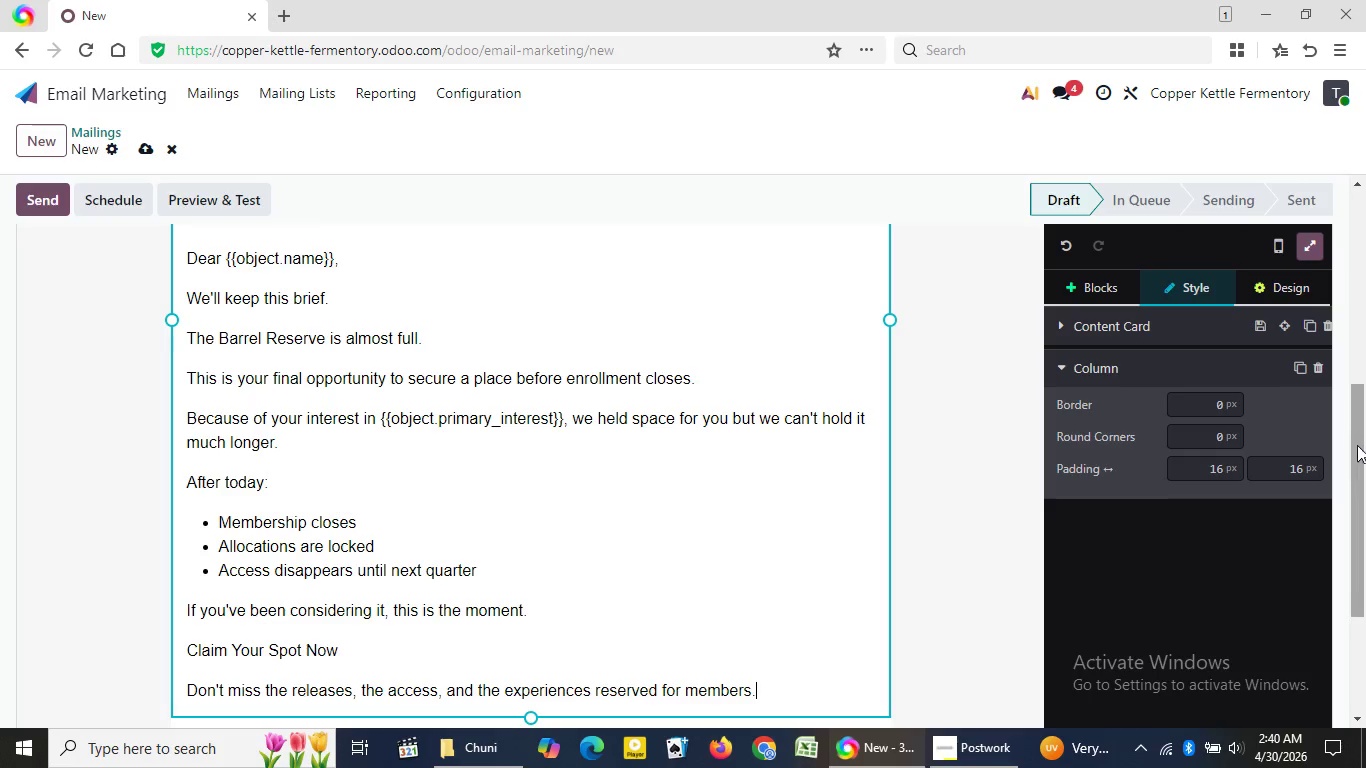 
left_click_drag(start_coordinate=[1357, 444], to_coordinate=[1360, 490])
 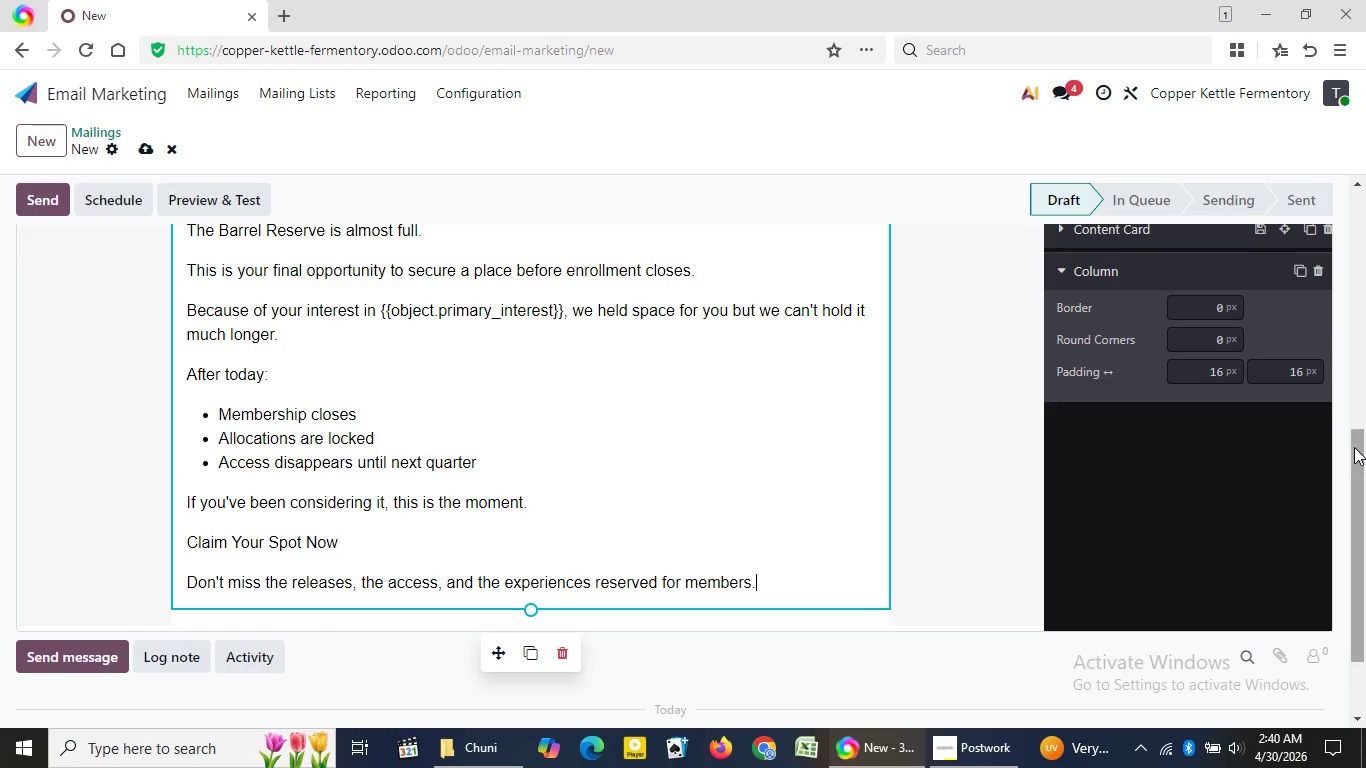 
wait(5.01)
 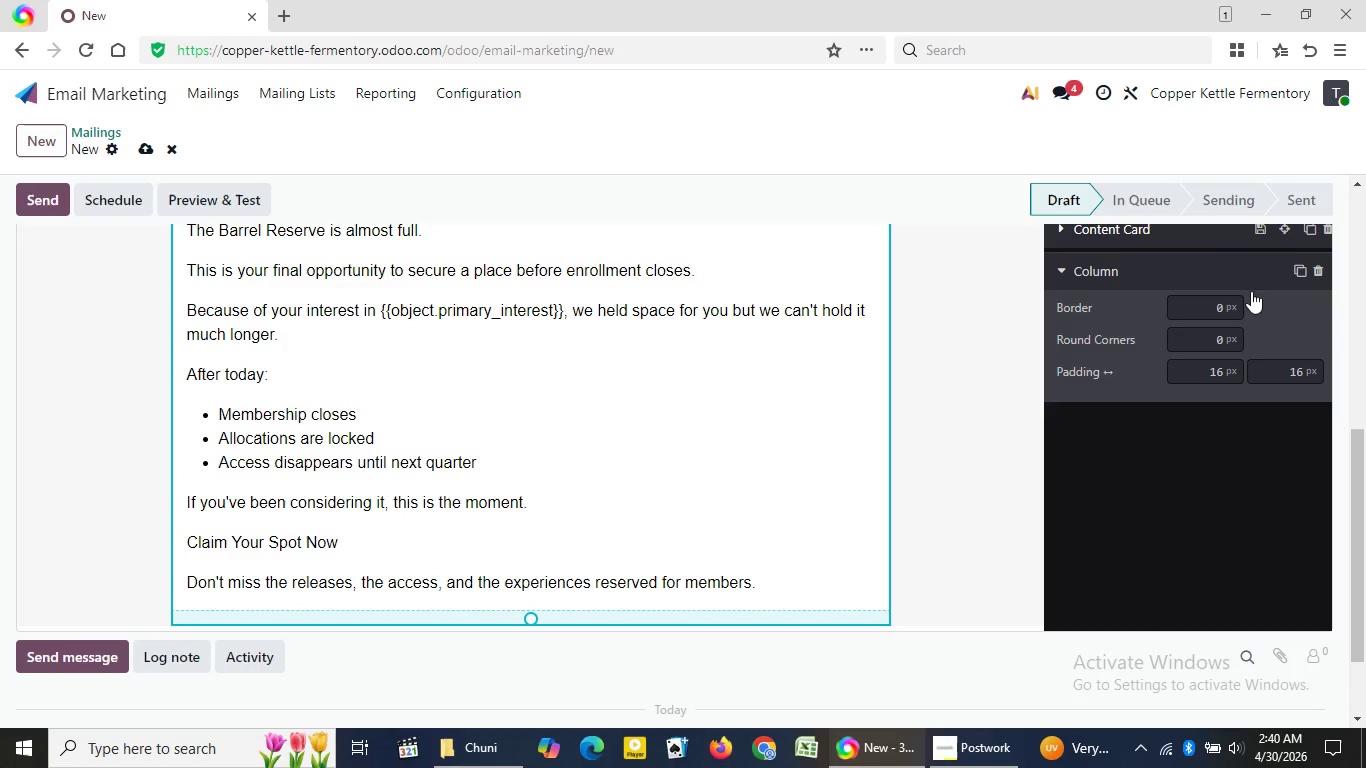 
left_click_drag(start_coordinate=[1359, 444], to_coordinate=[1343, 266])
 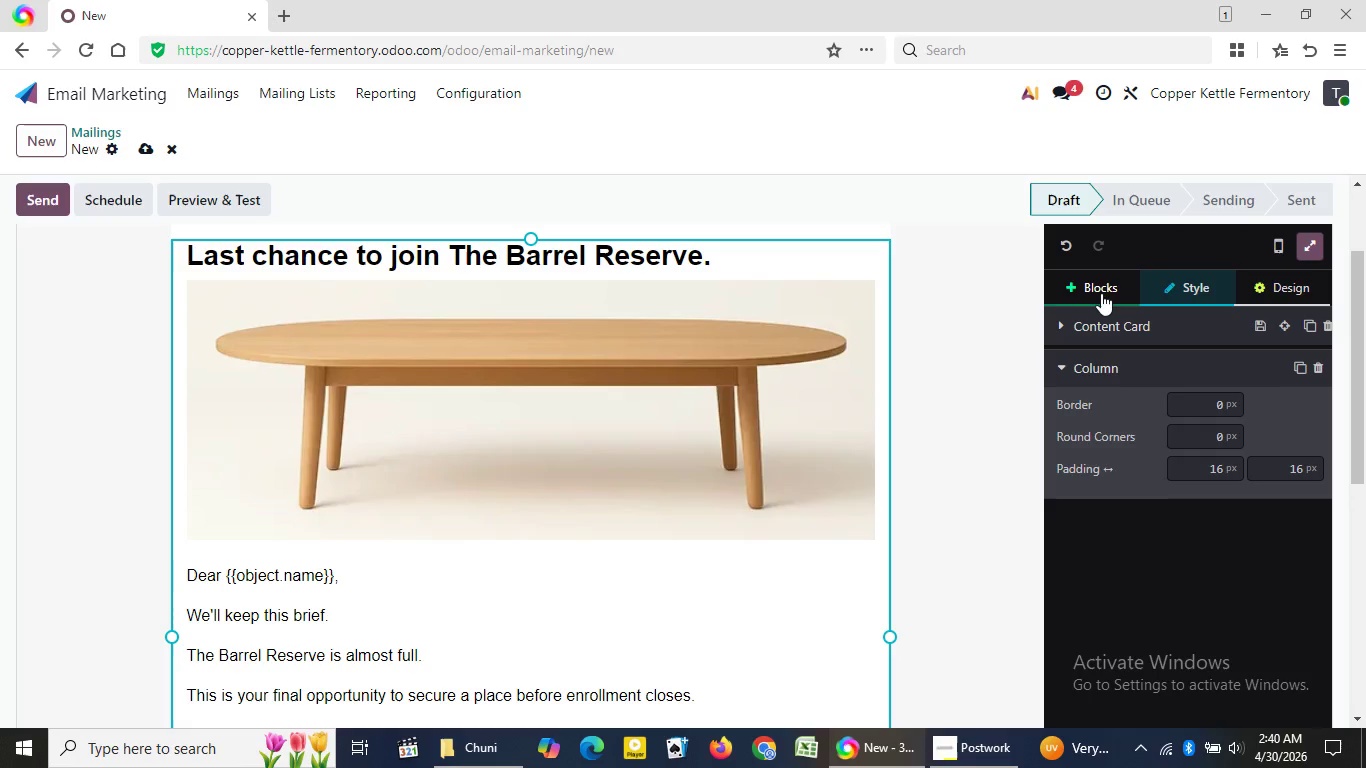 
wait(21.14)
 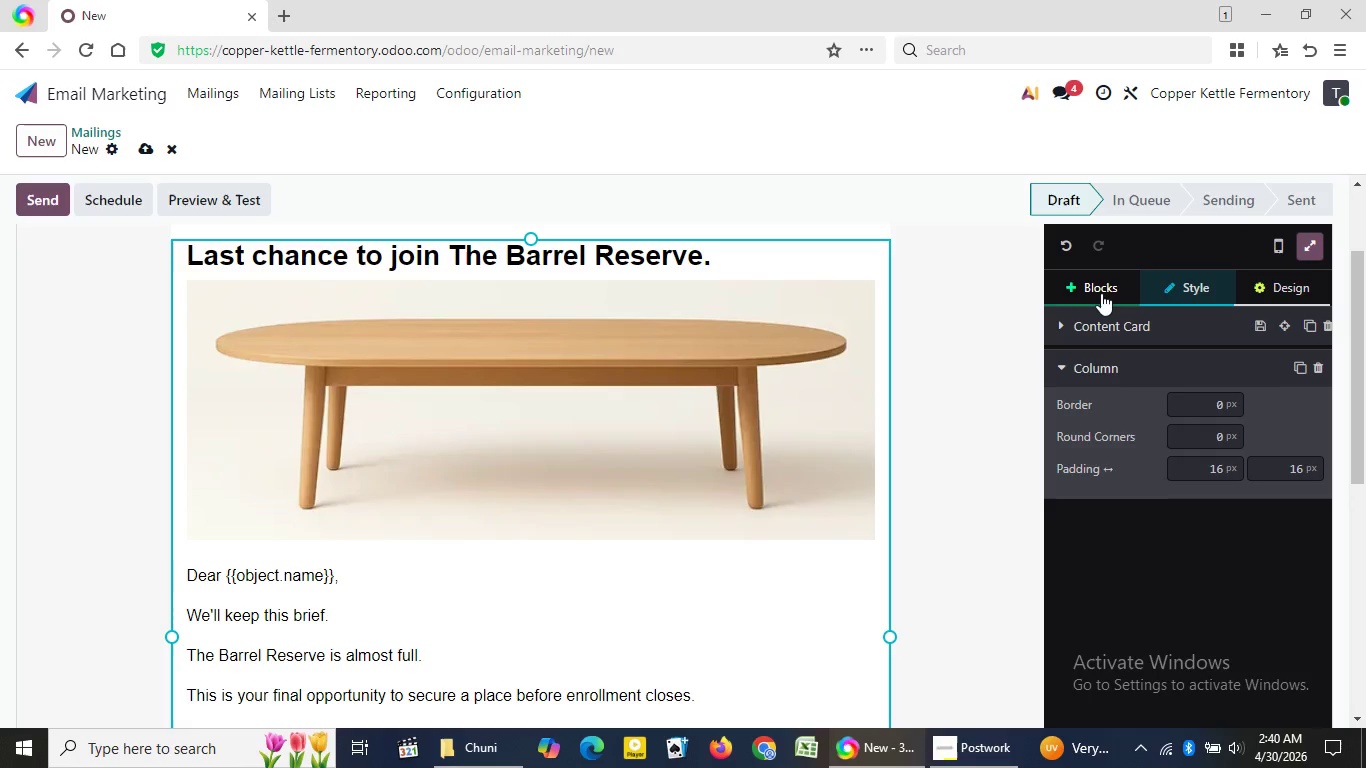 
left_click([1101, 293])
 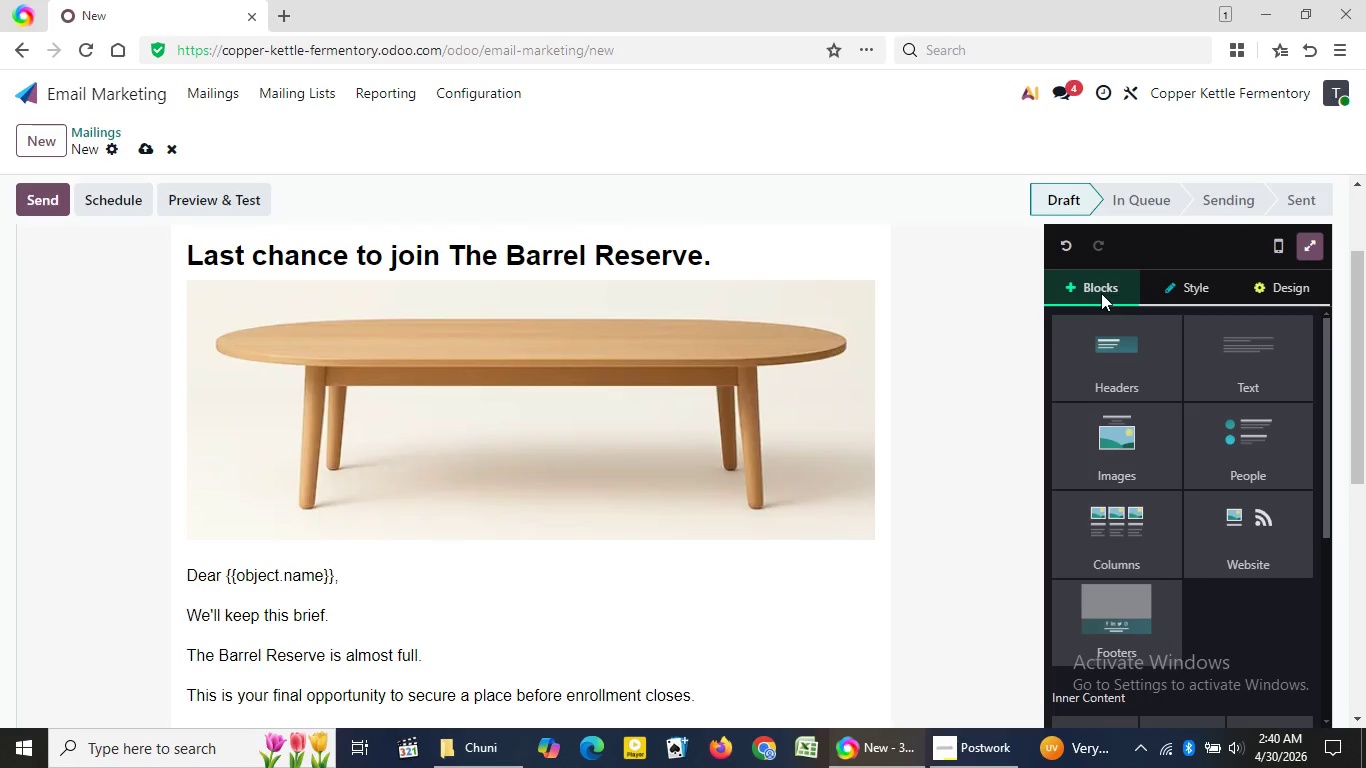 
left_click([1101, 293])
 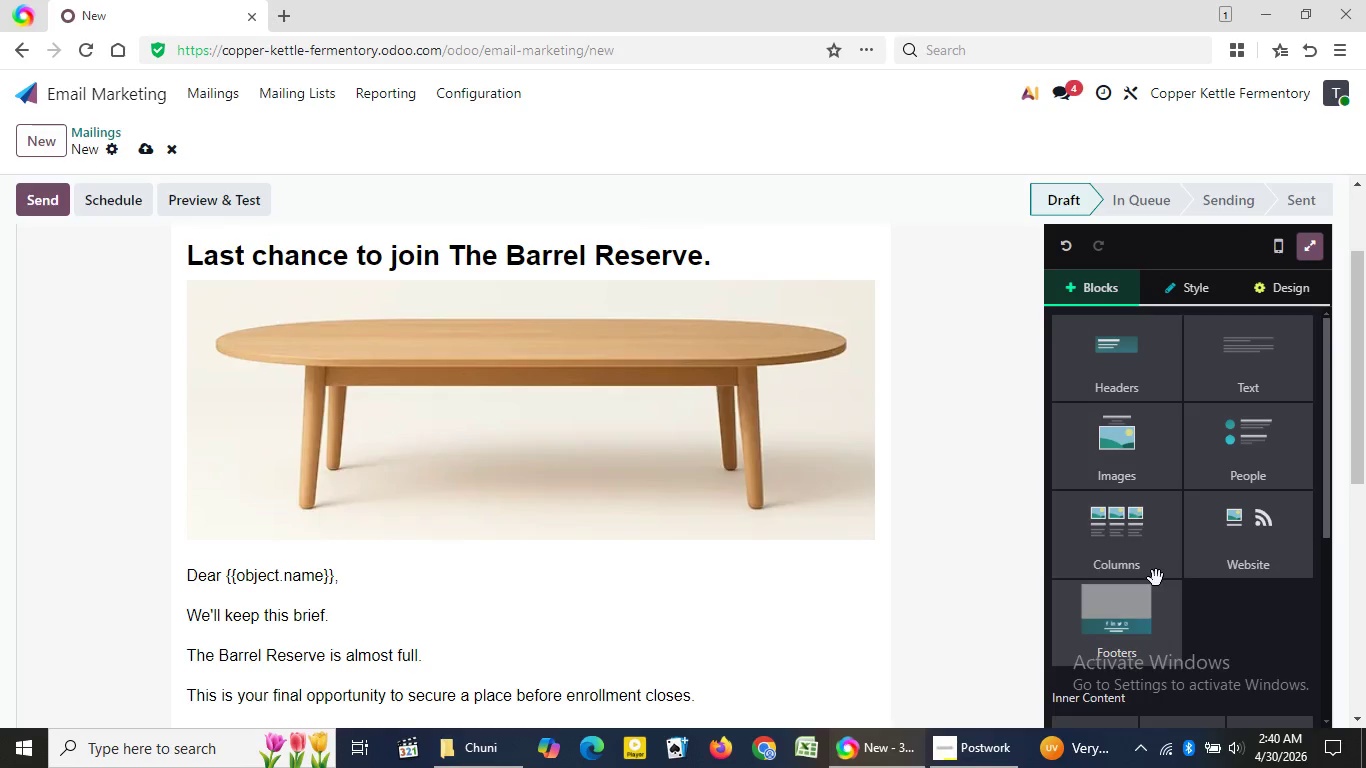 
wait(6.59)
 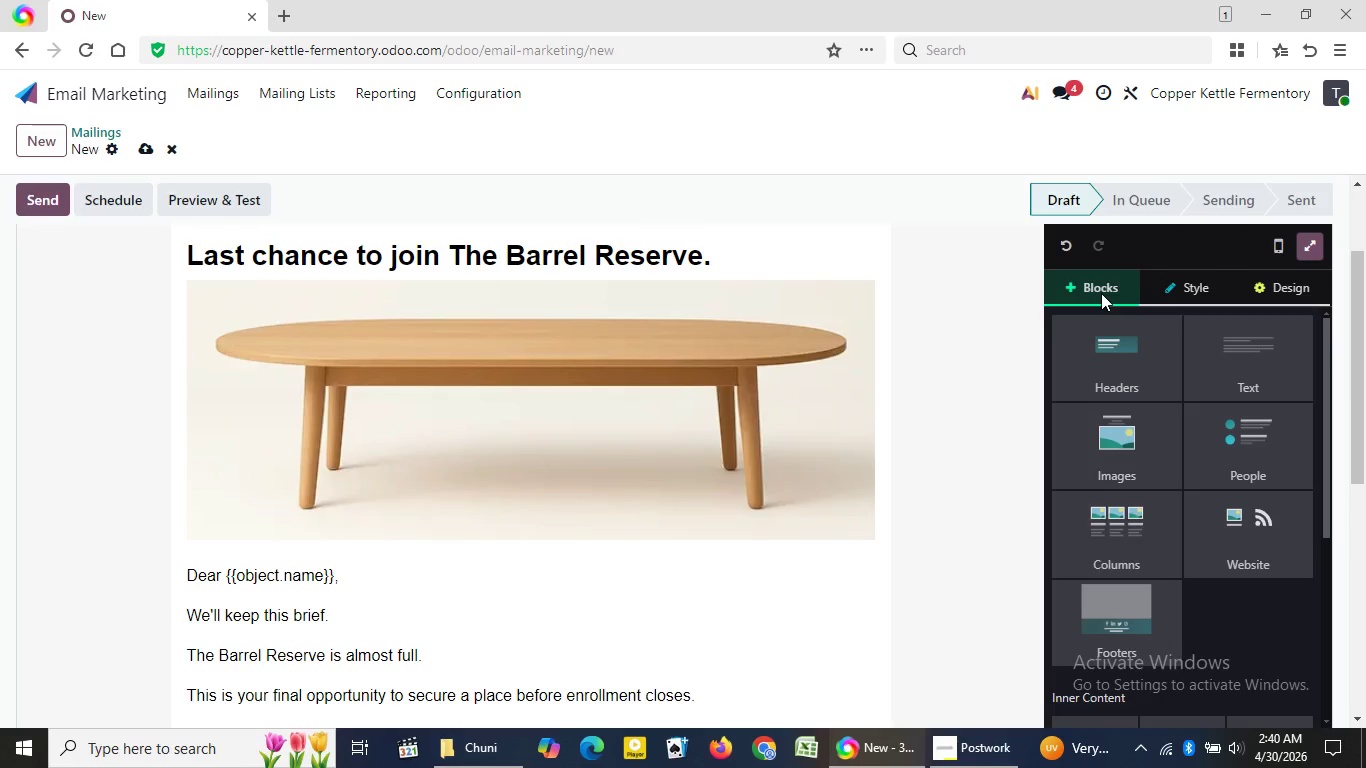 
left_click([1146, 599])
 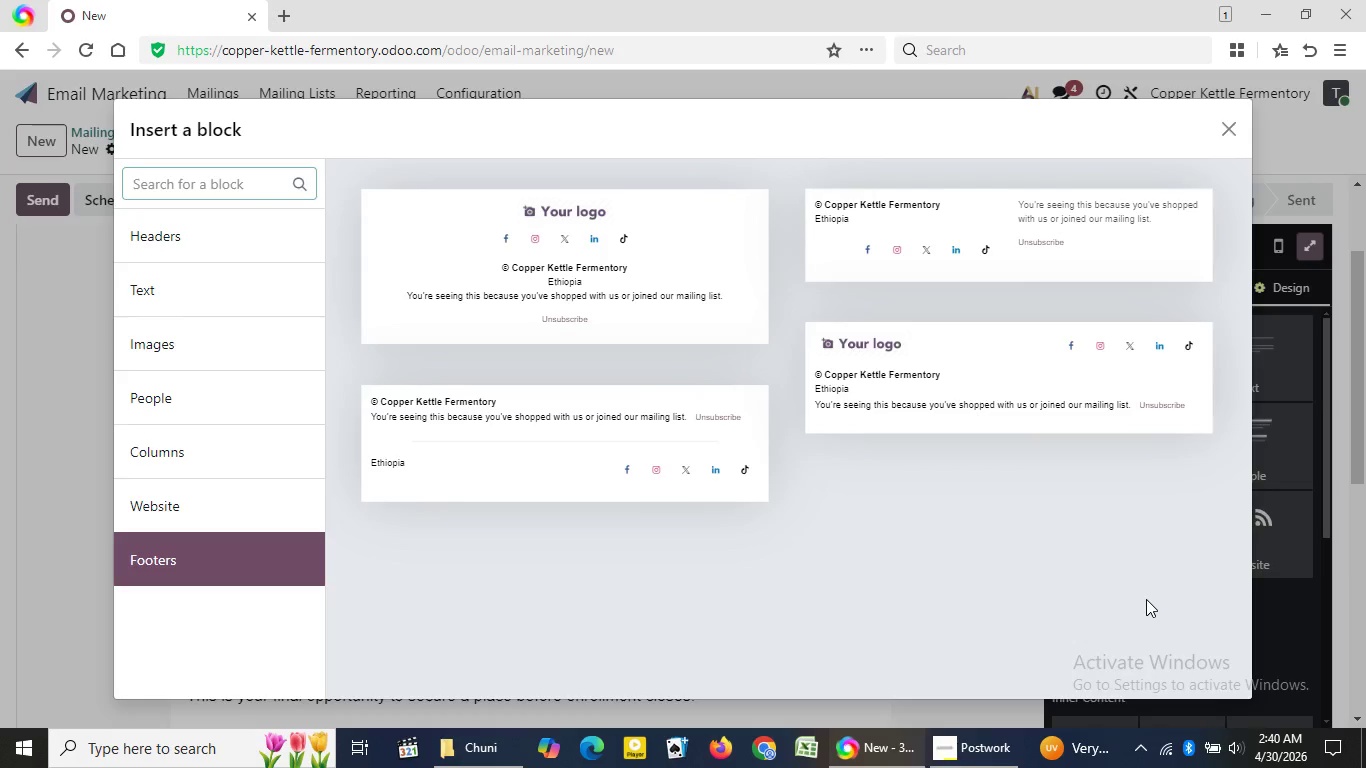 
wait(10.77)
 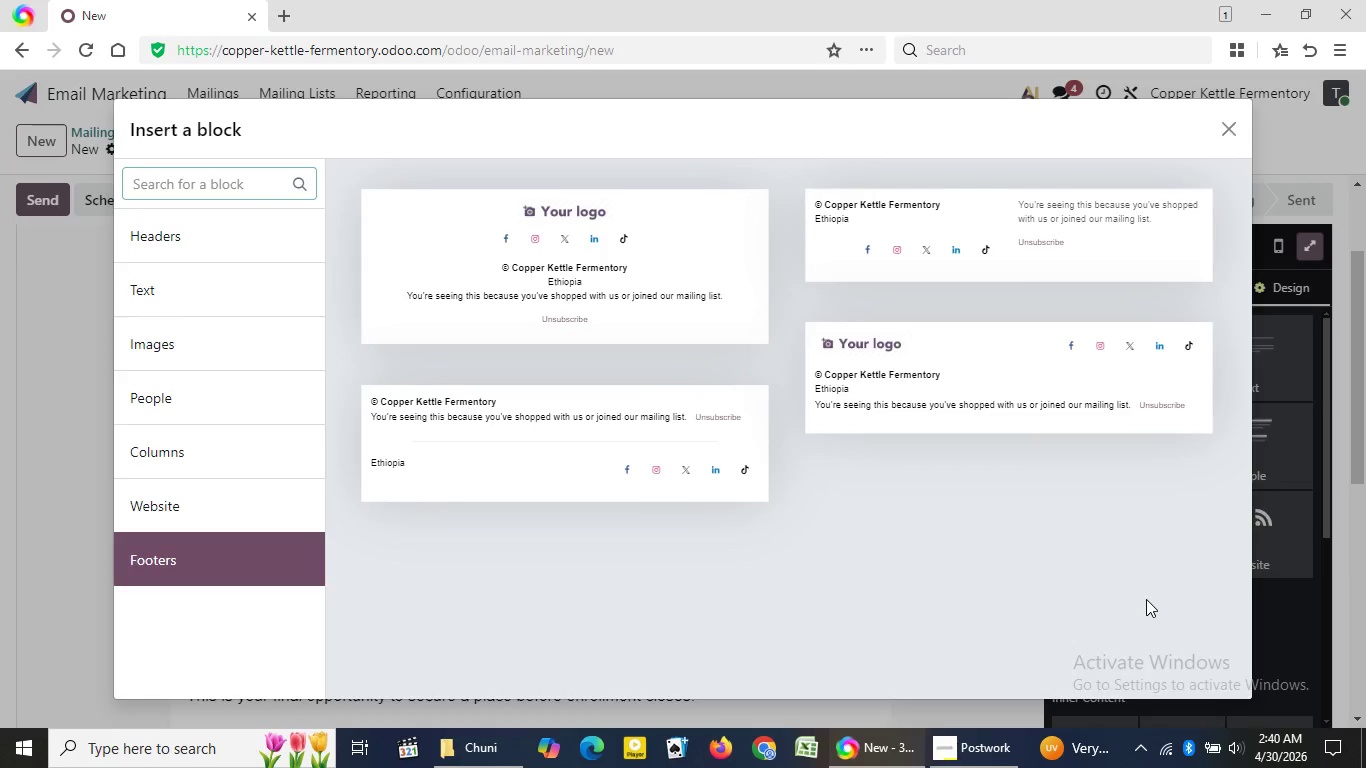 
left_click([662, 441])
 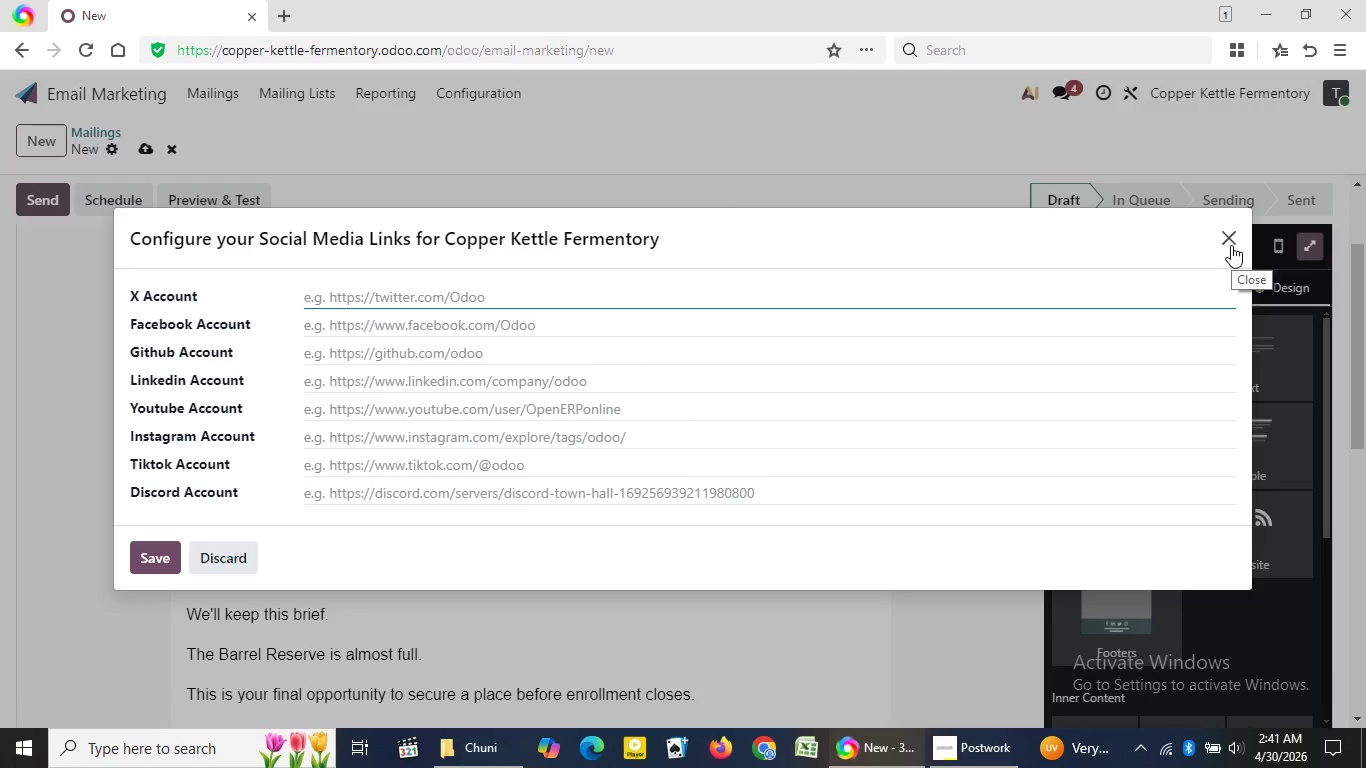 
wait(28.03)
 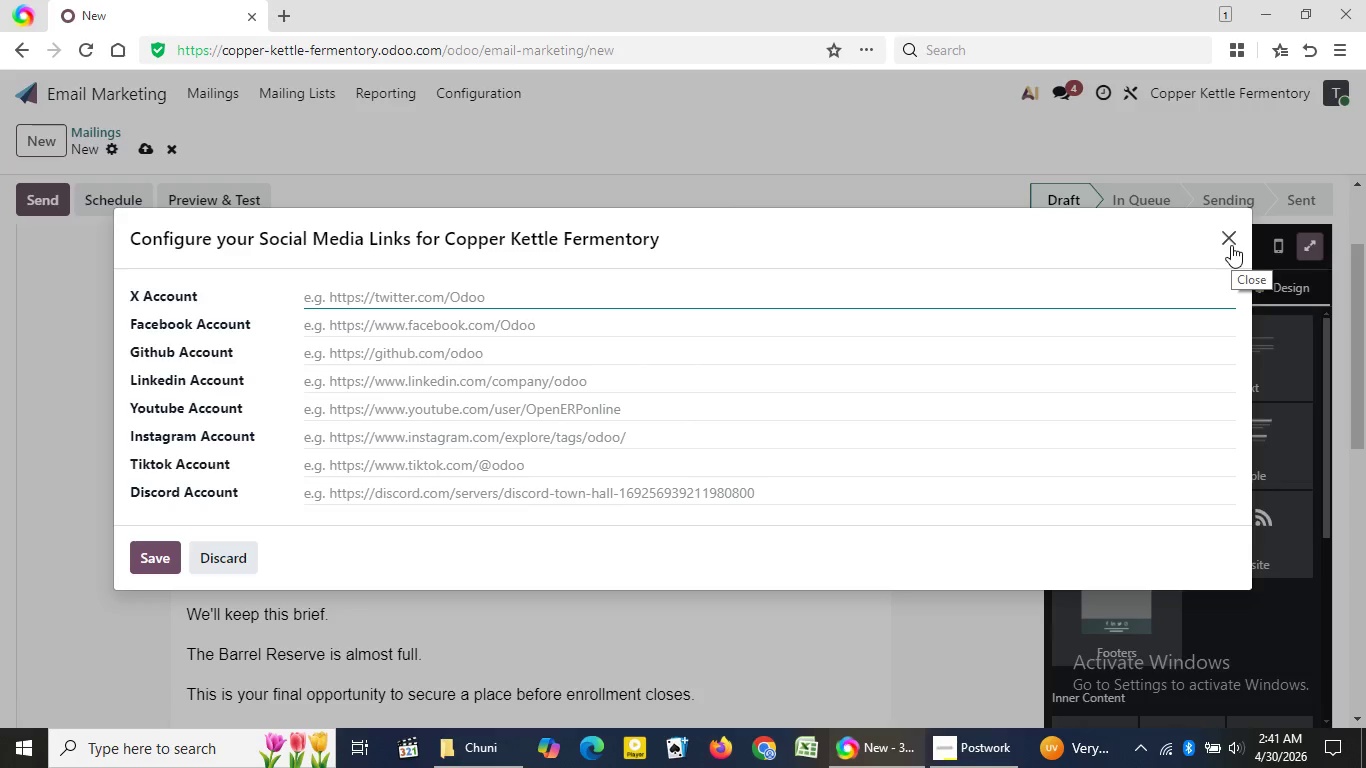 
left_click([1231, 245])
 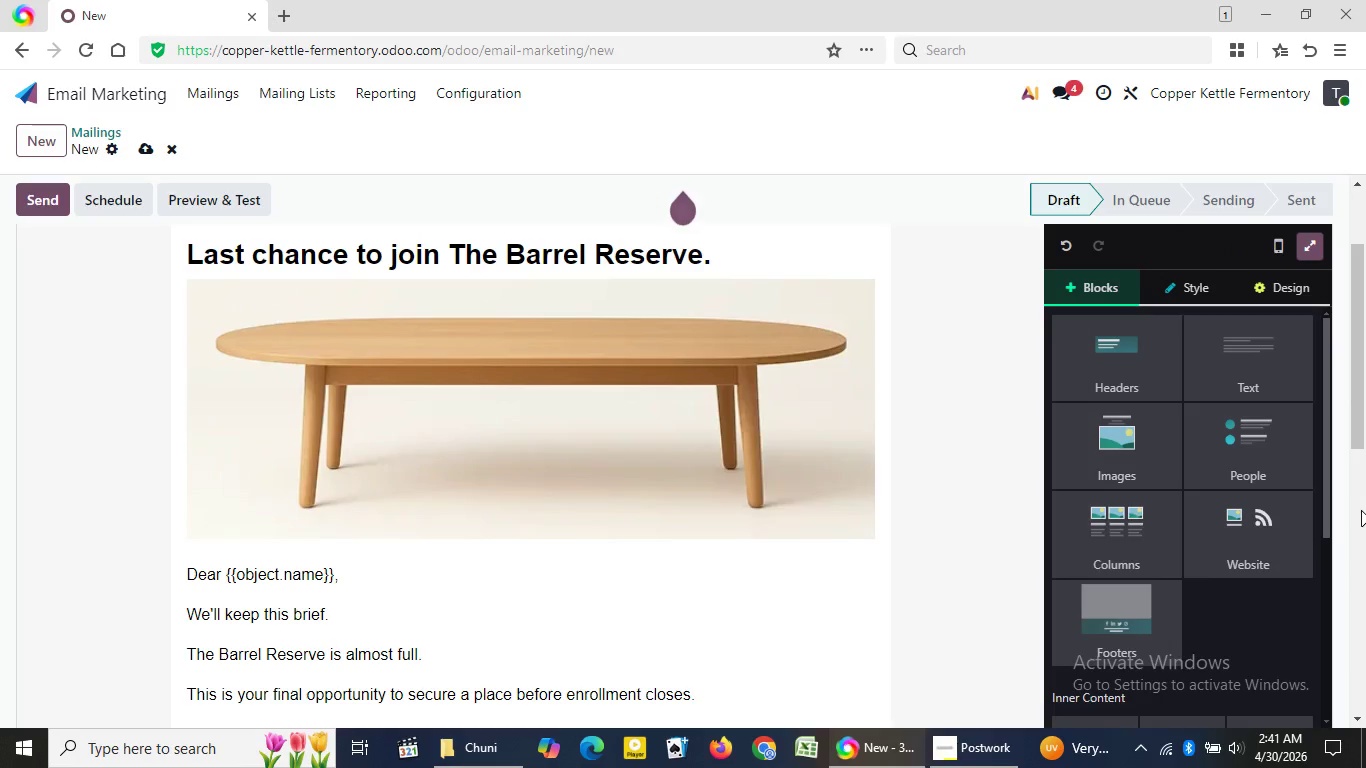 
left_click([1361, 510])
 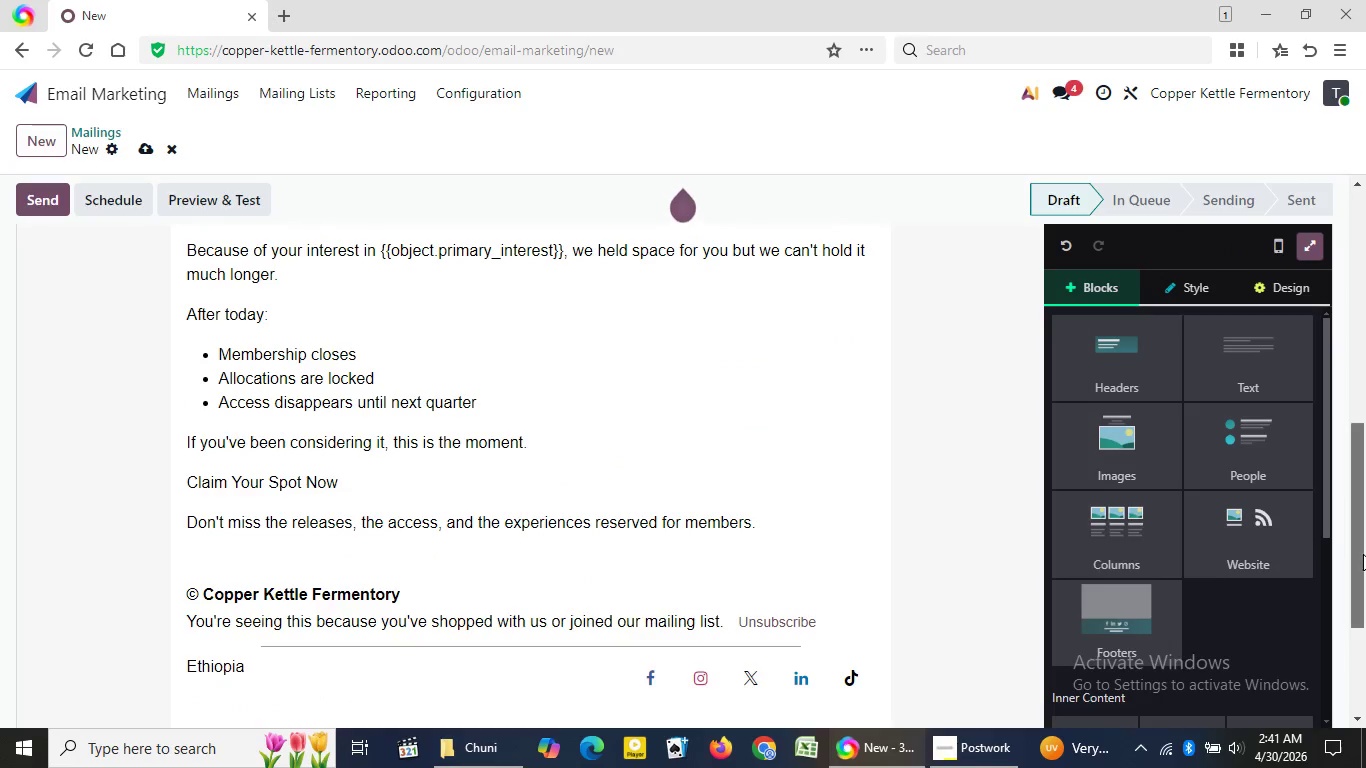 
left_click([1363, 554])
 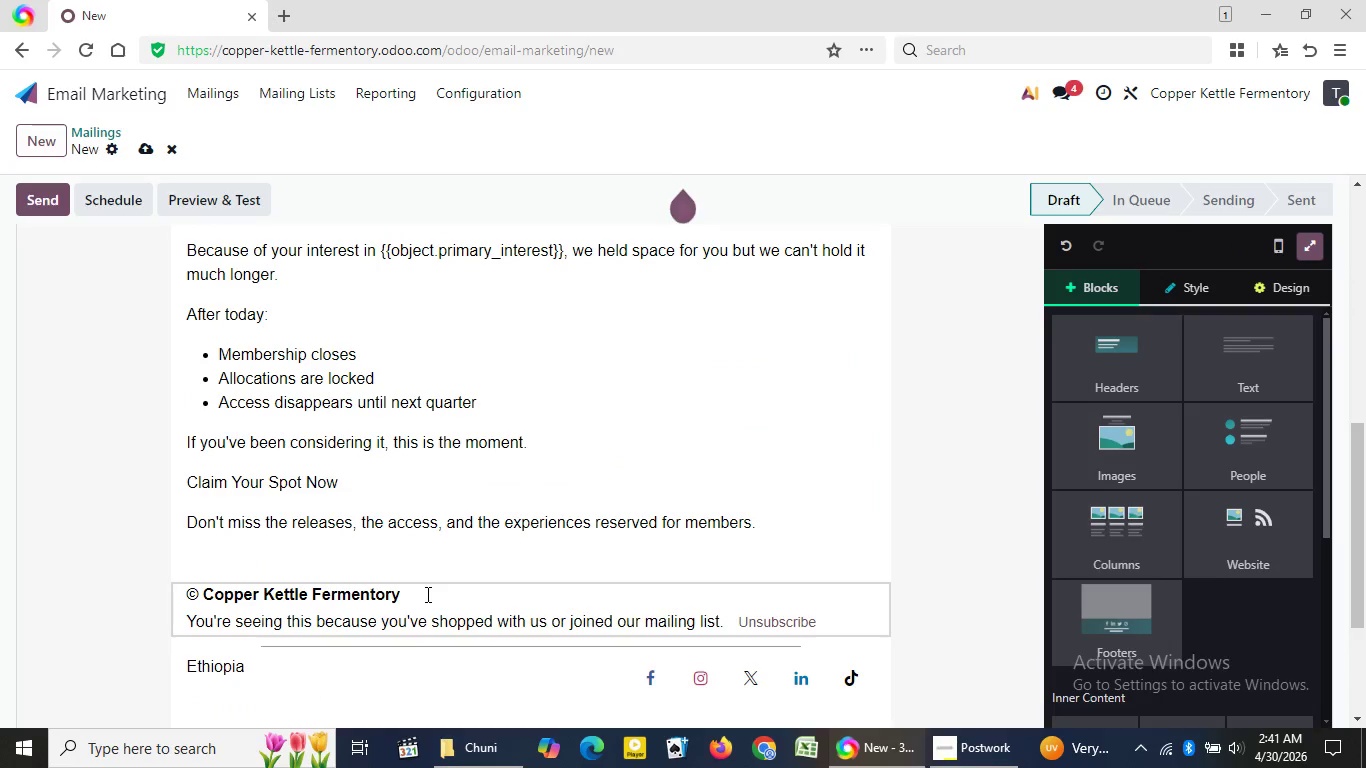 
left_click([426, 594])
 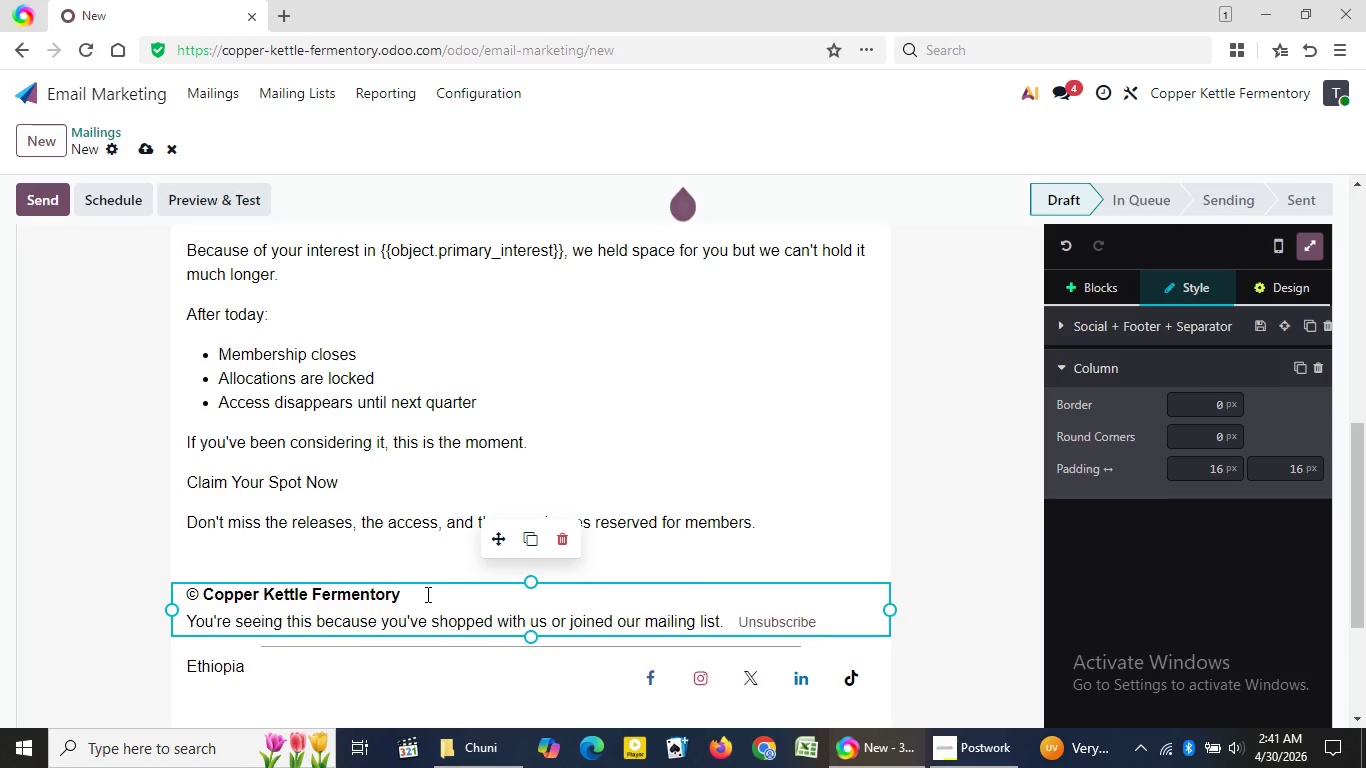 
key(Backspace)
 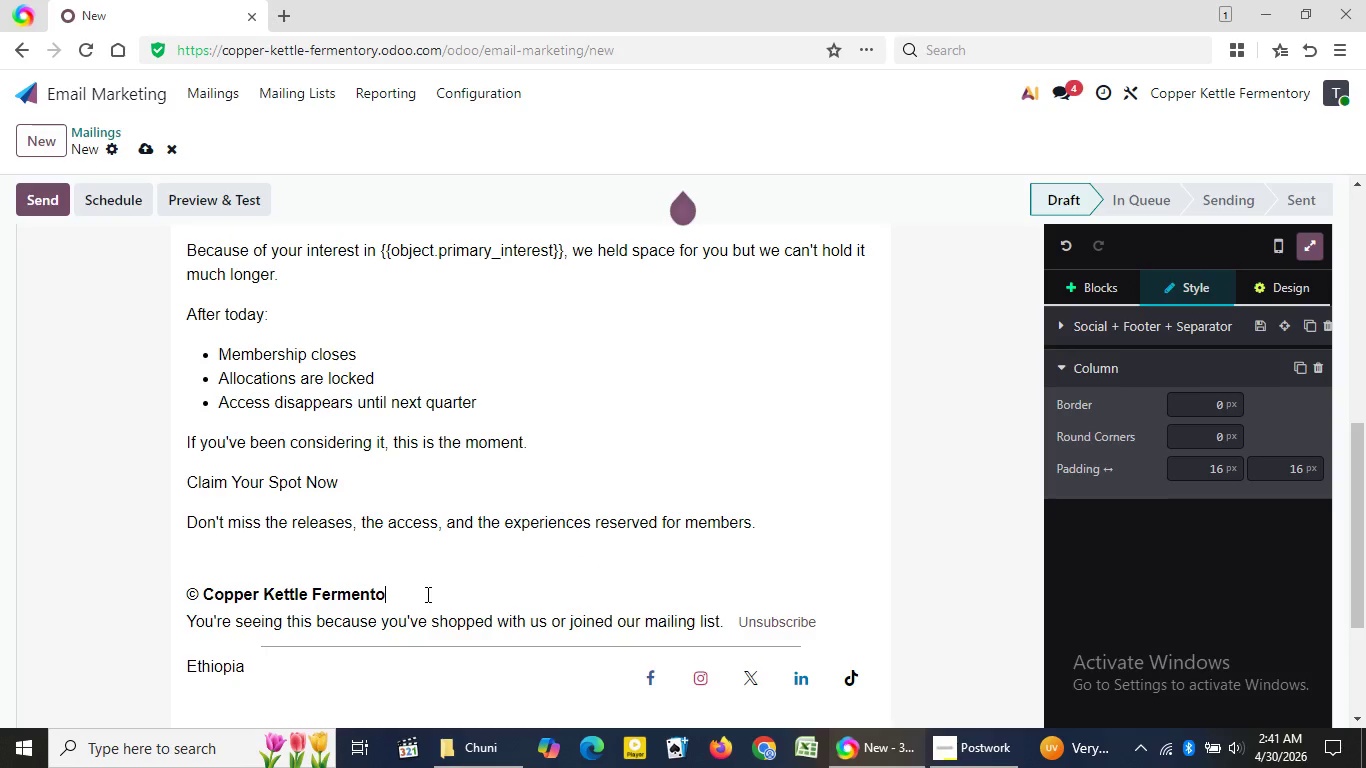 
key(Backspace)
 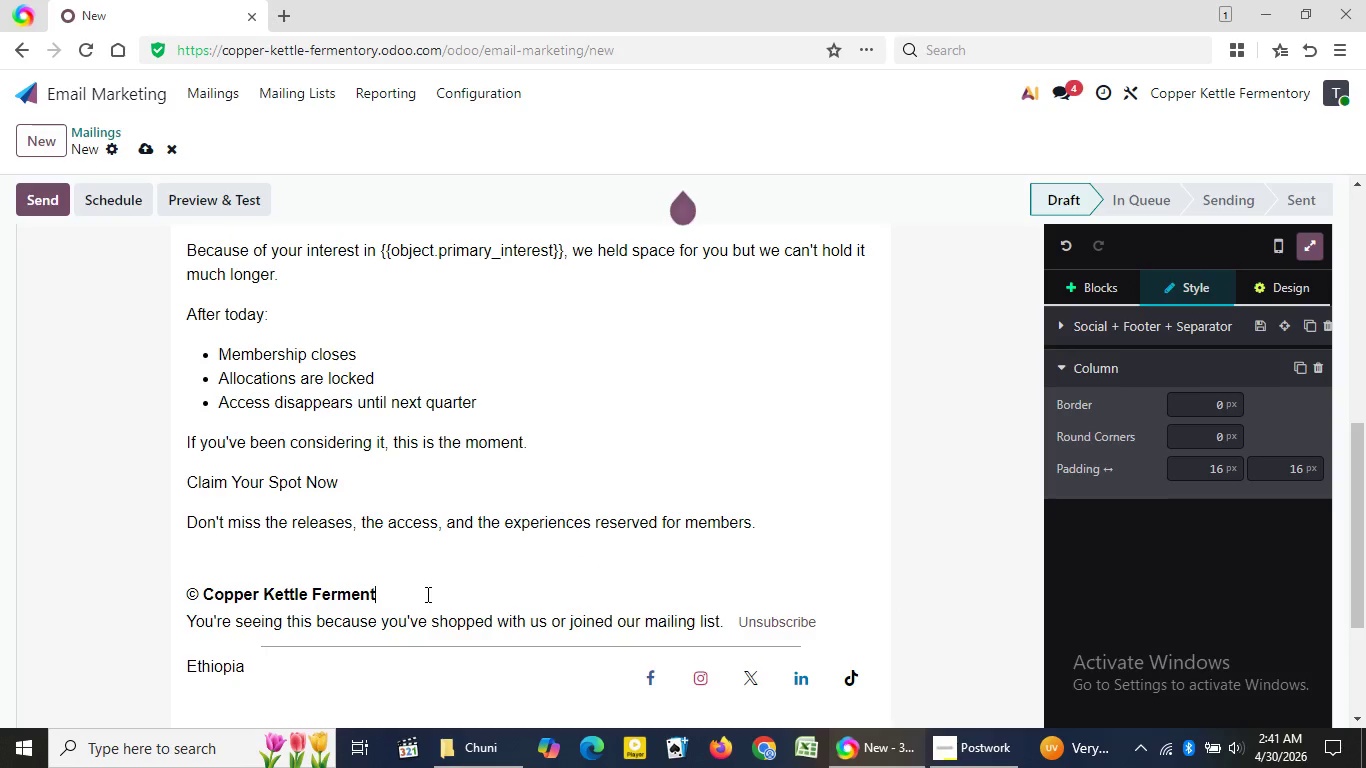 
key(Backspace)
 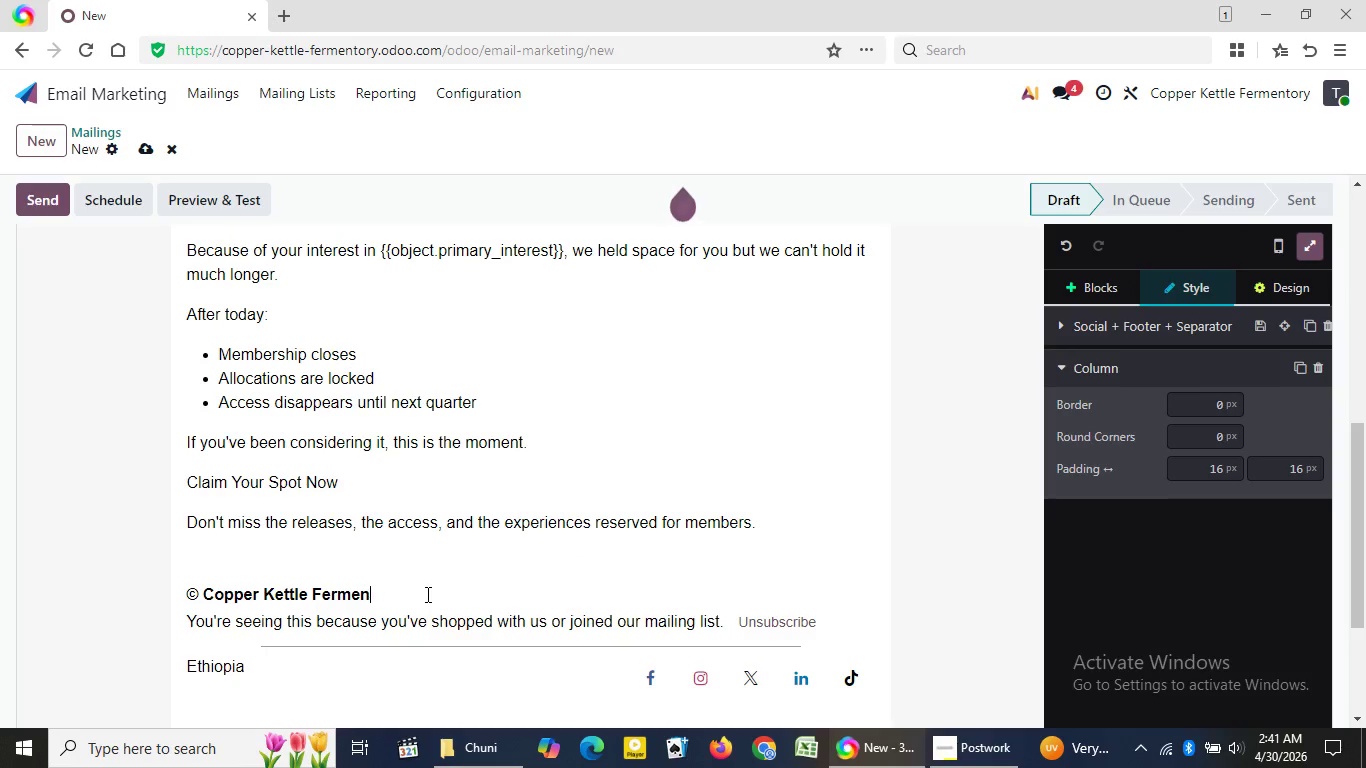 
key(Backspace)
 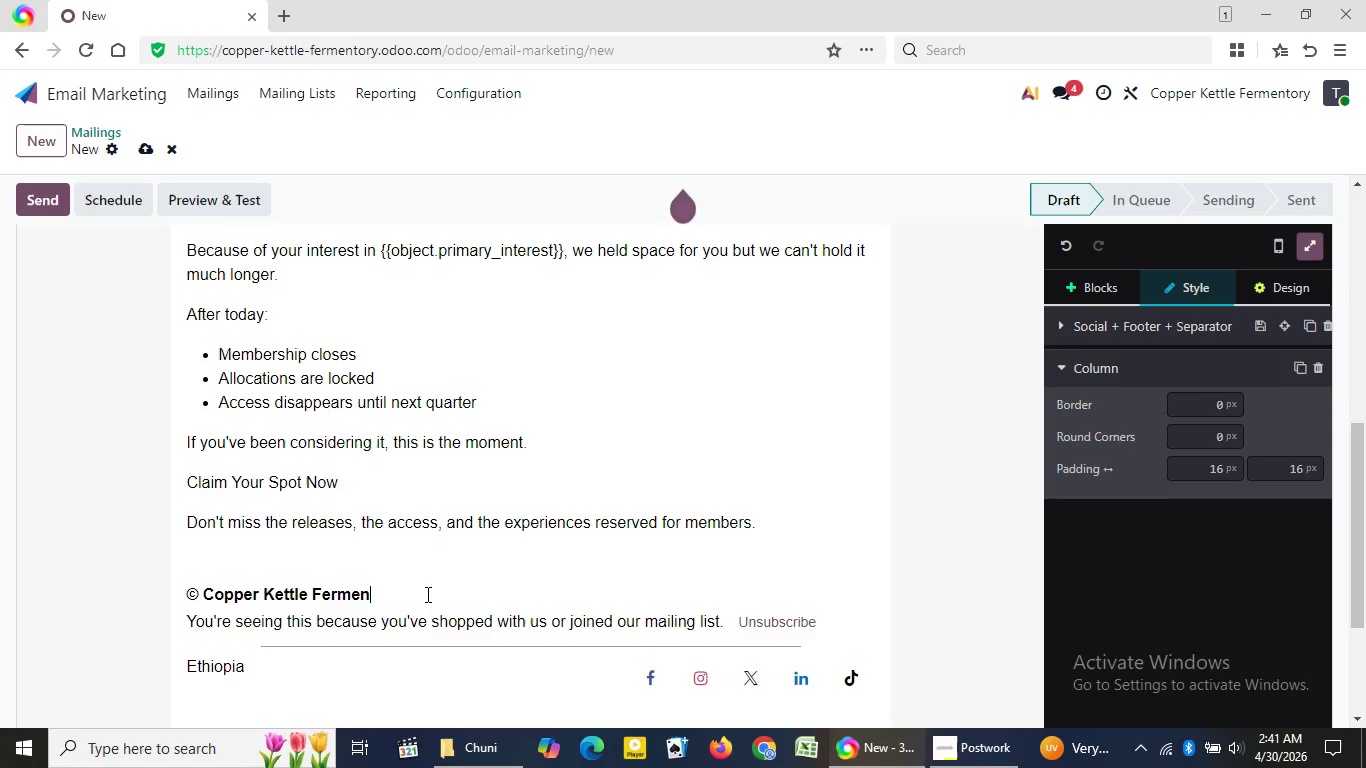 
key(Backspace)
 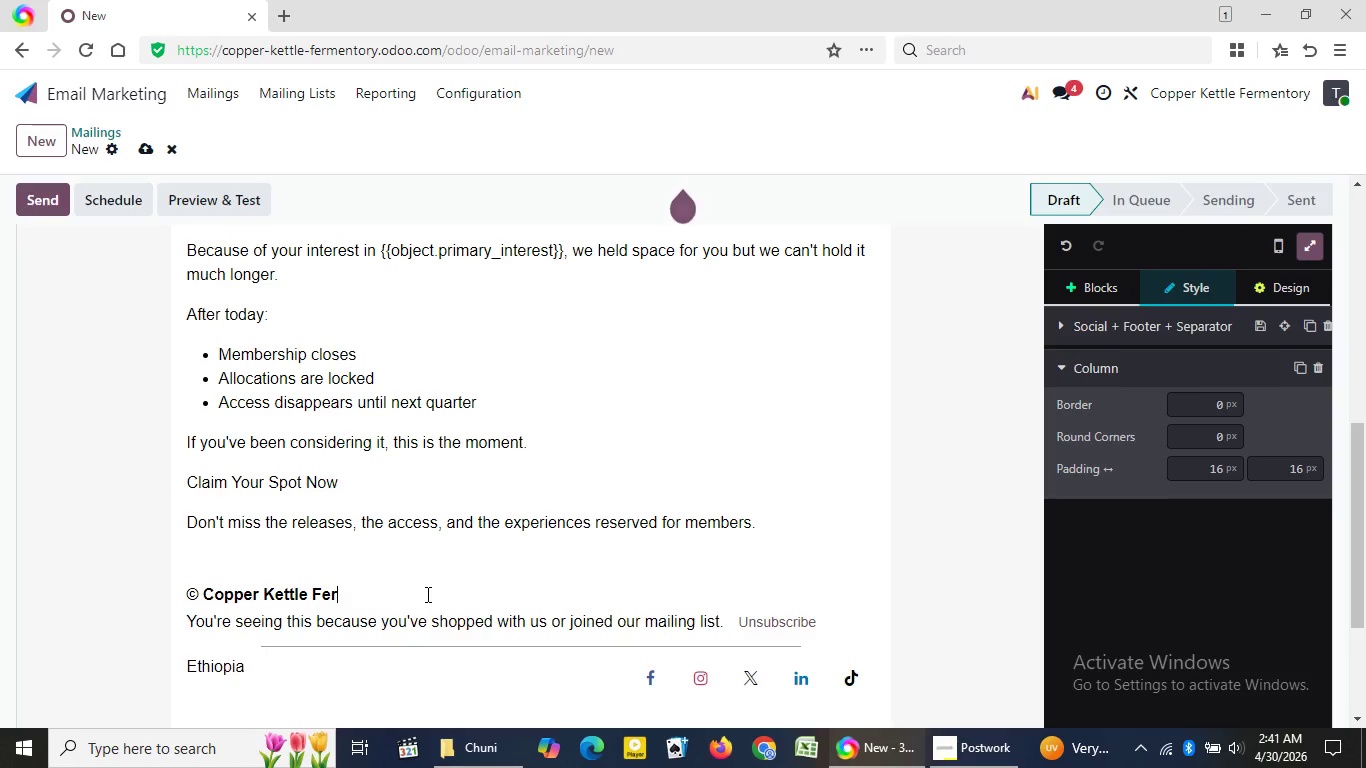 
key(Backspace)
 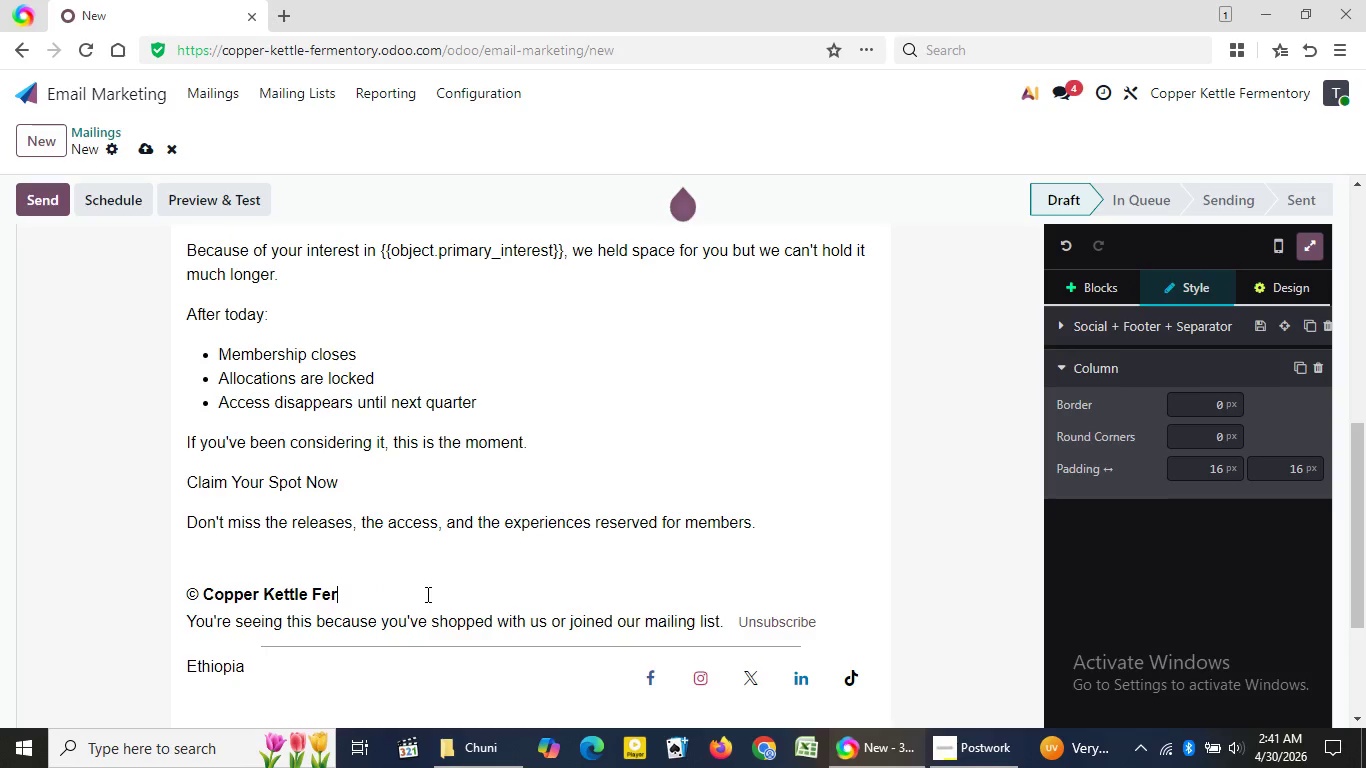 
key(Backspace)
 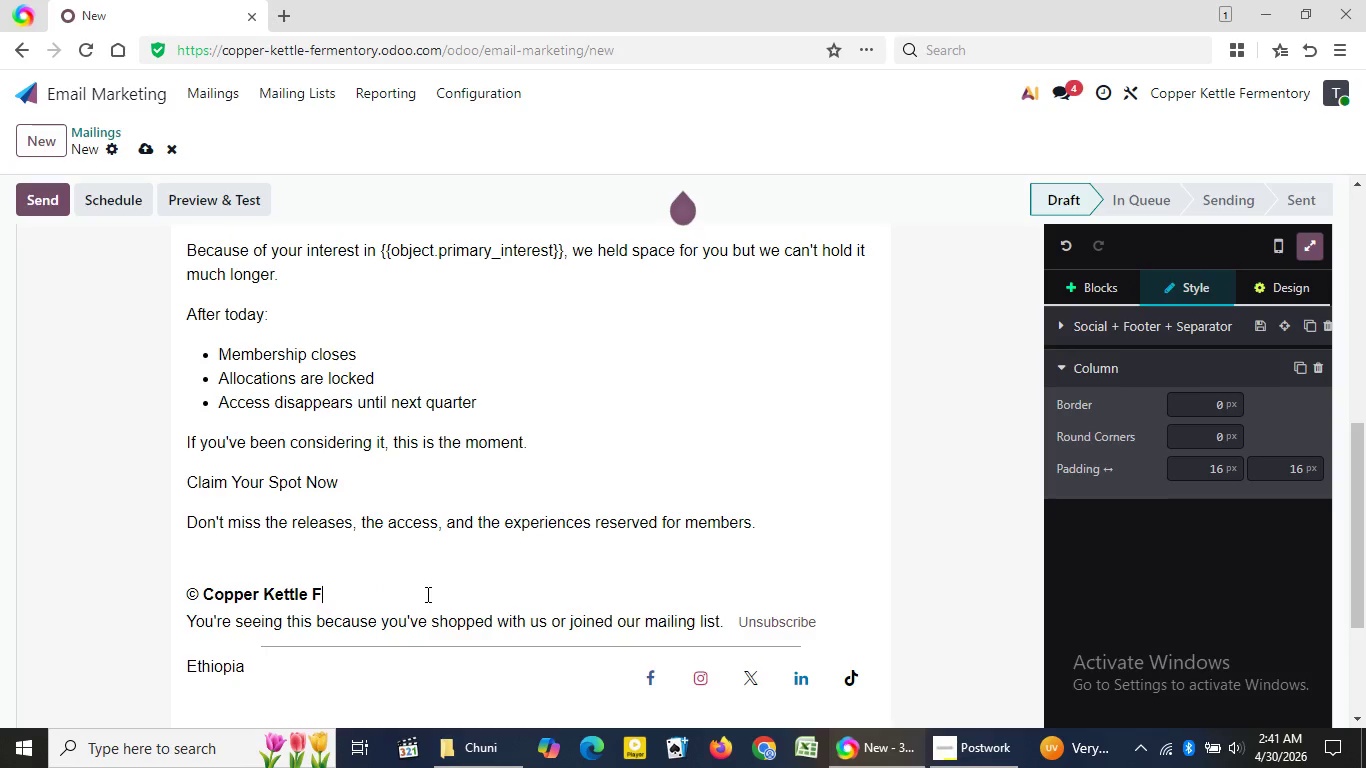 
key(Backspace)
 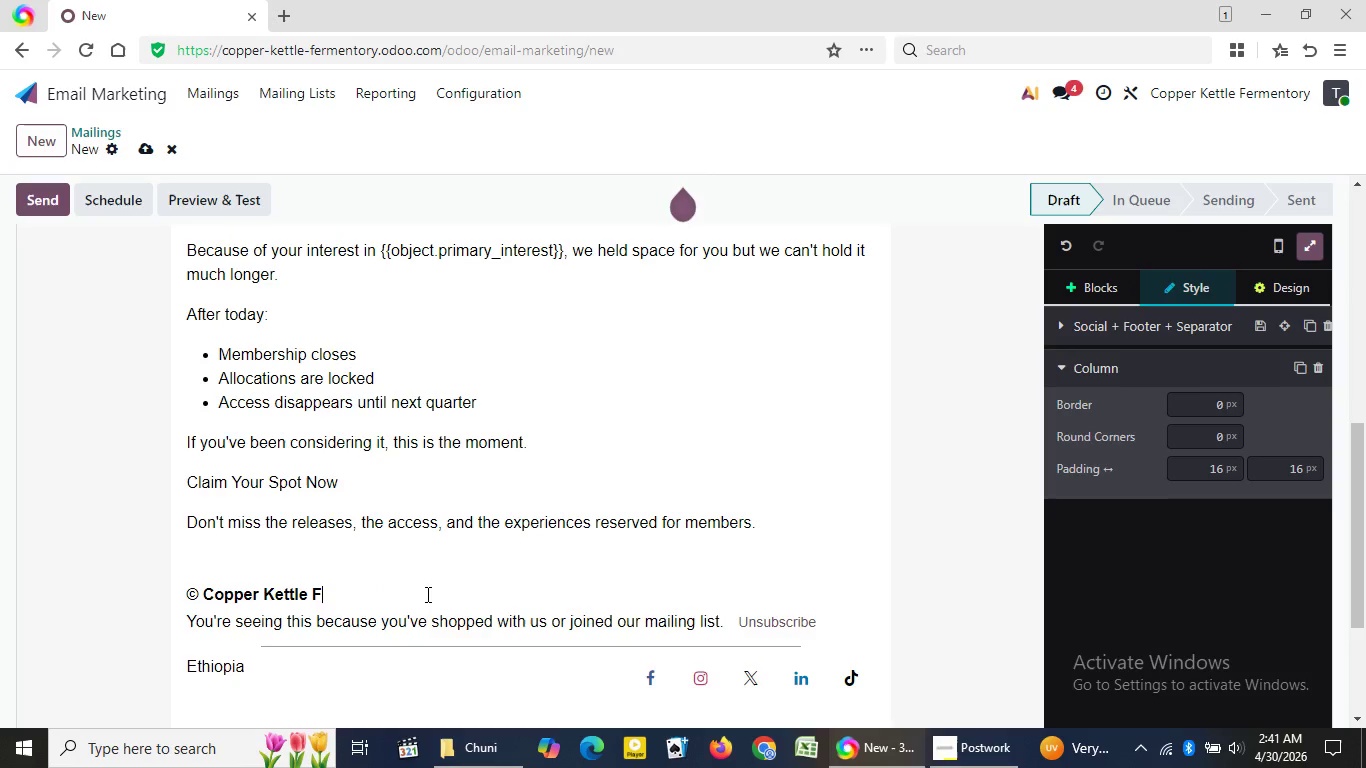 
key(Backspace)
 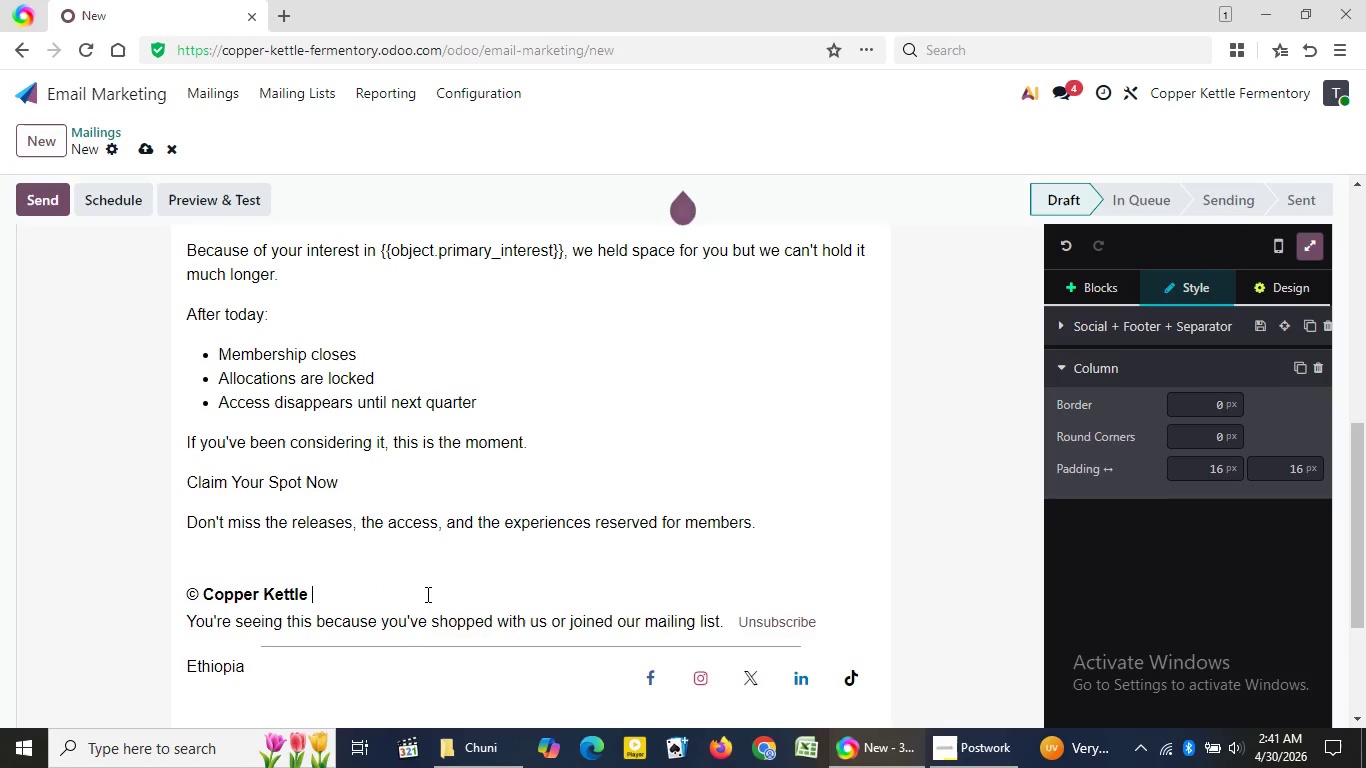 
key(Backspace)
 